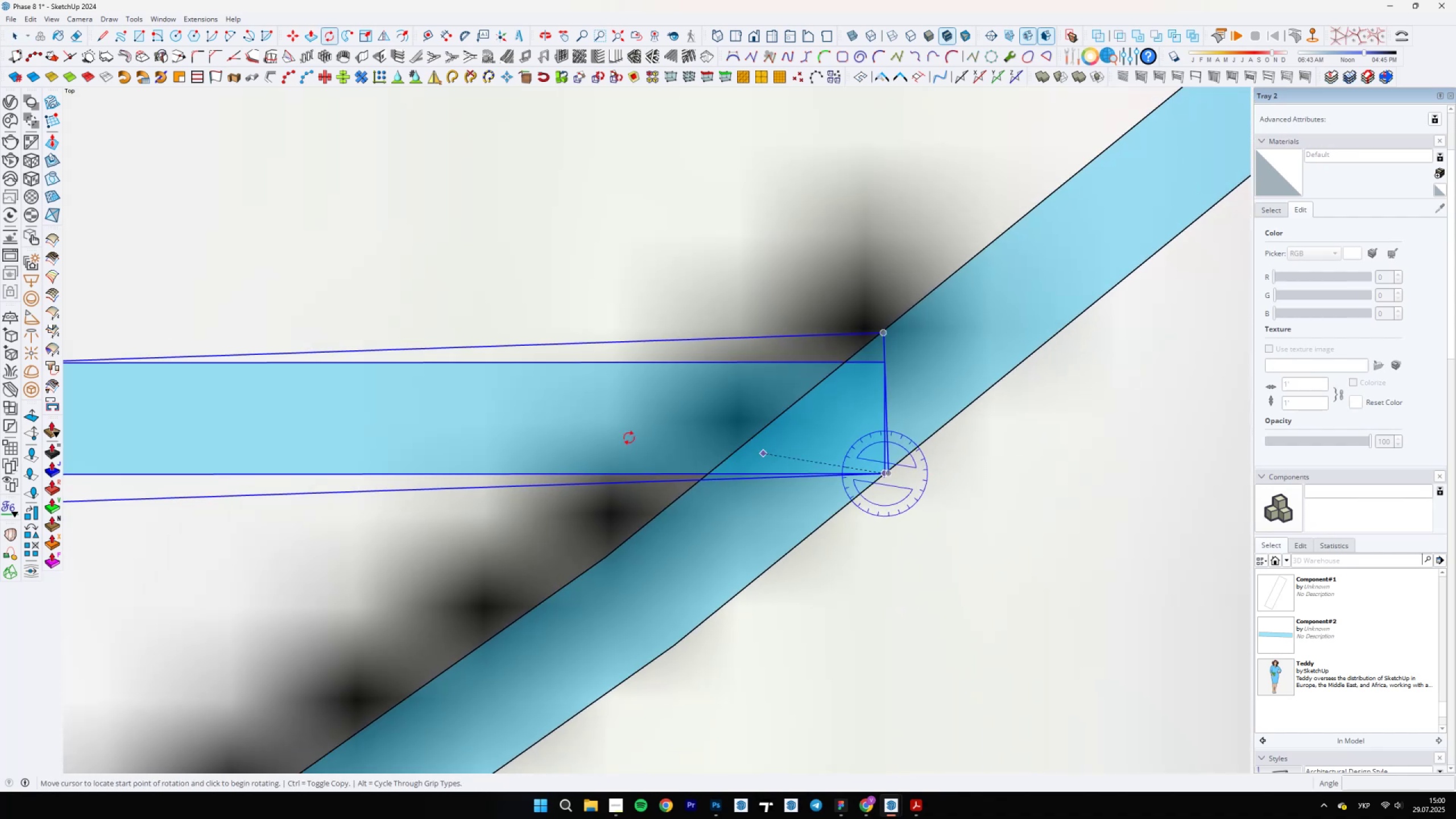 
hold_key(key=ShiftLeft, duration=0.5)
 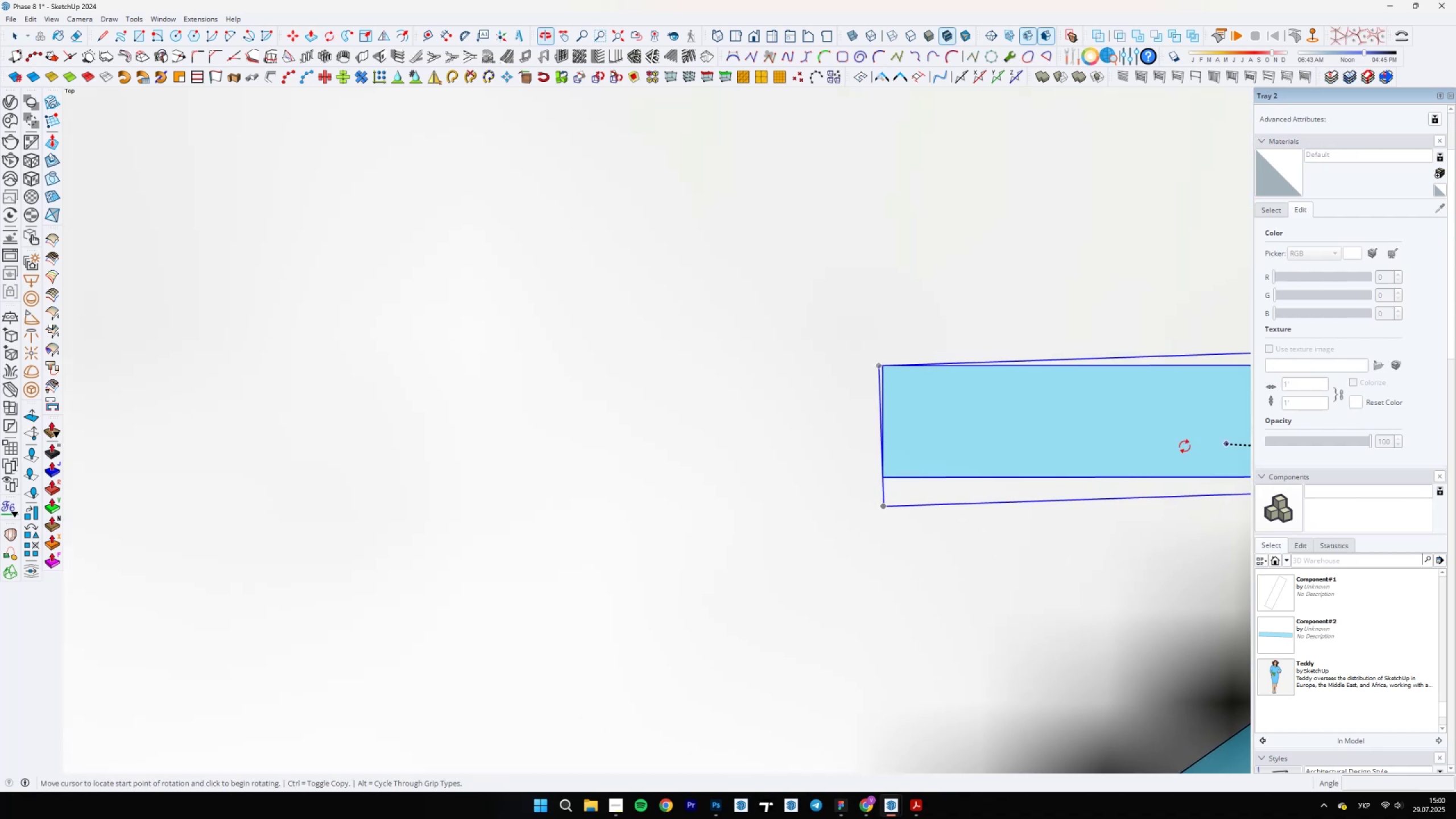 
scroll: coordinate [922, 478], scroll_direction: up, amount: 18.0
 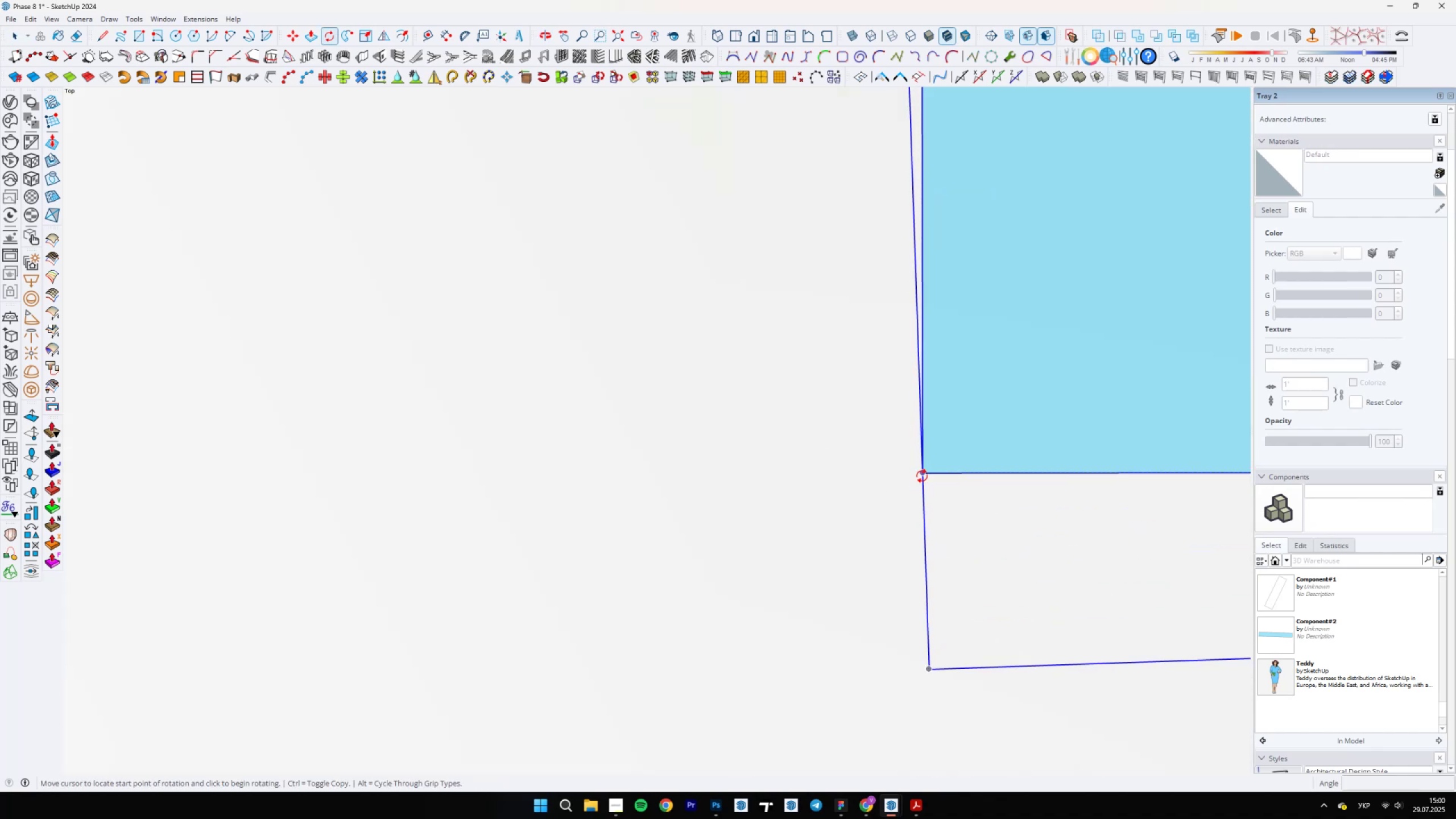 
scroll: coordinate [846, 435], scroll_direction: down, amount: 53.0
 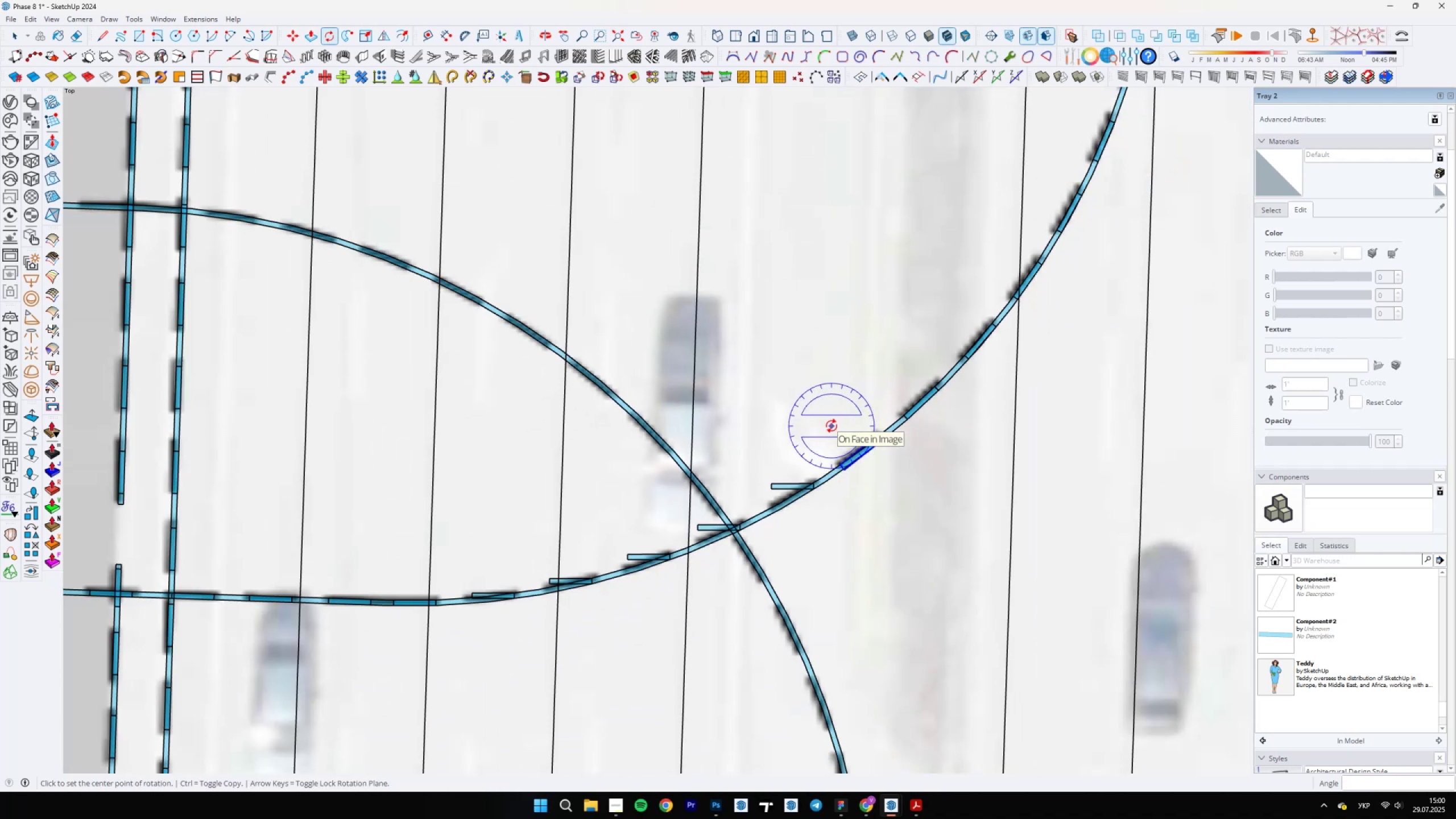 
key(Space)
 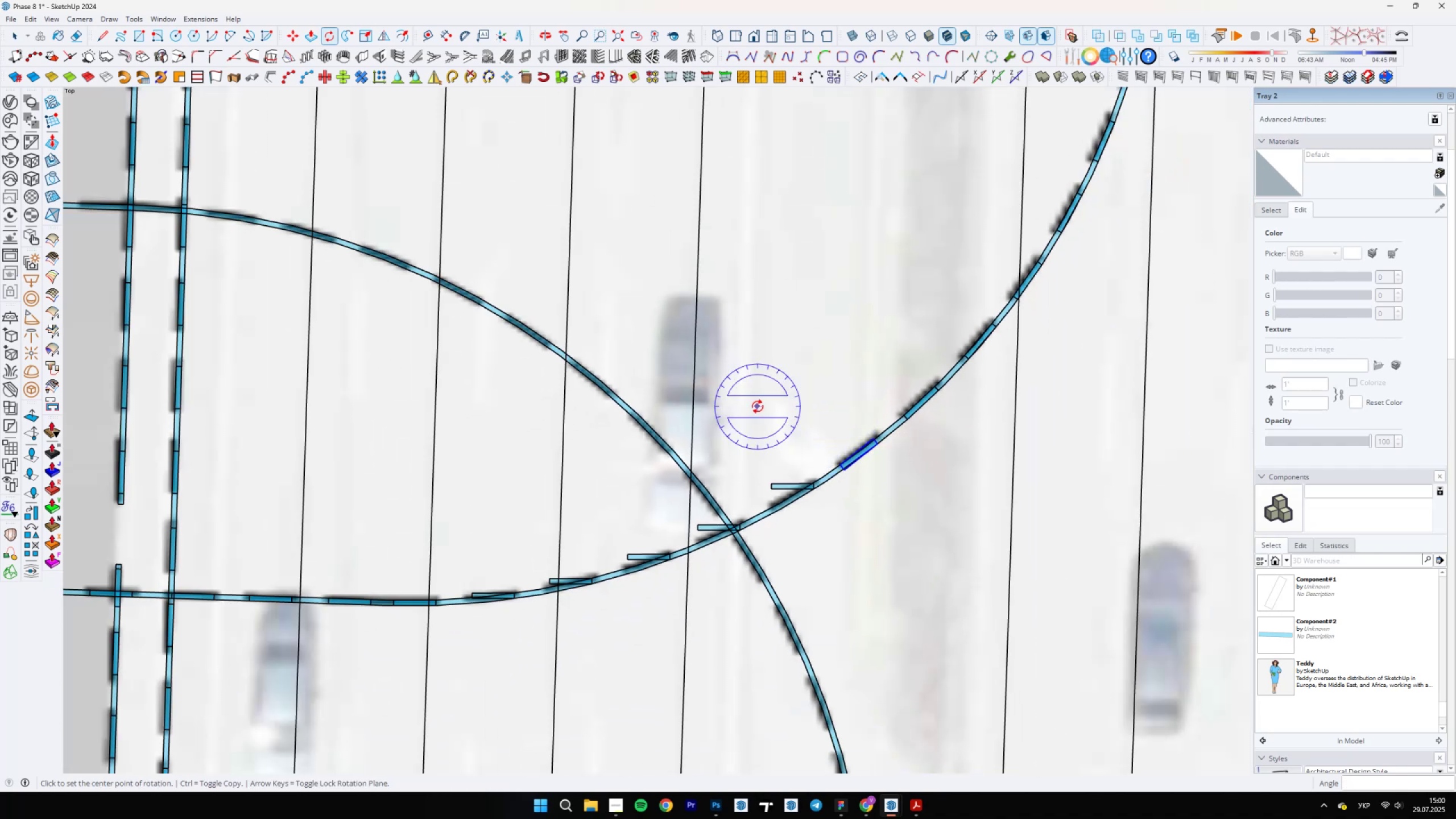 
scroll: coordinate [984, 495], scroll_direction: up, amount: 42.0
 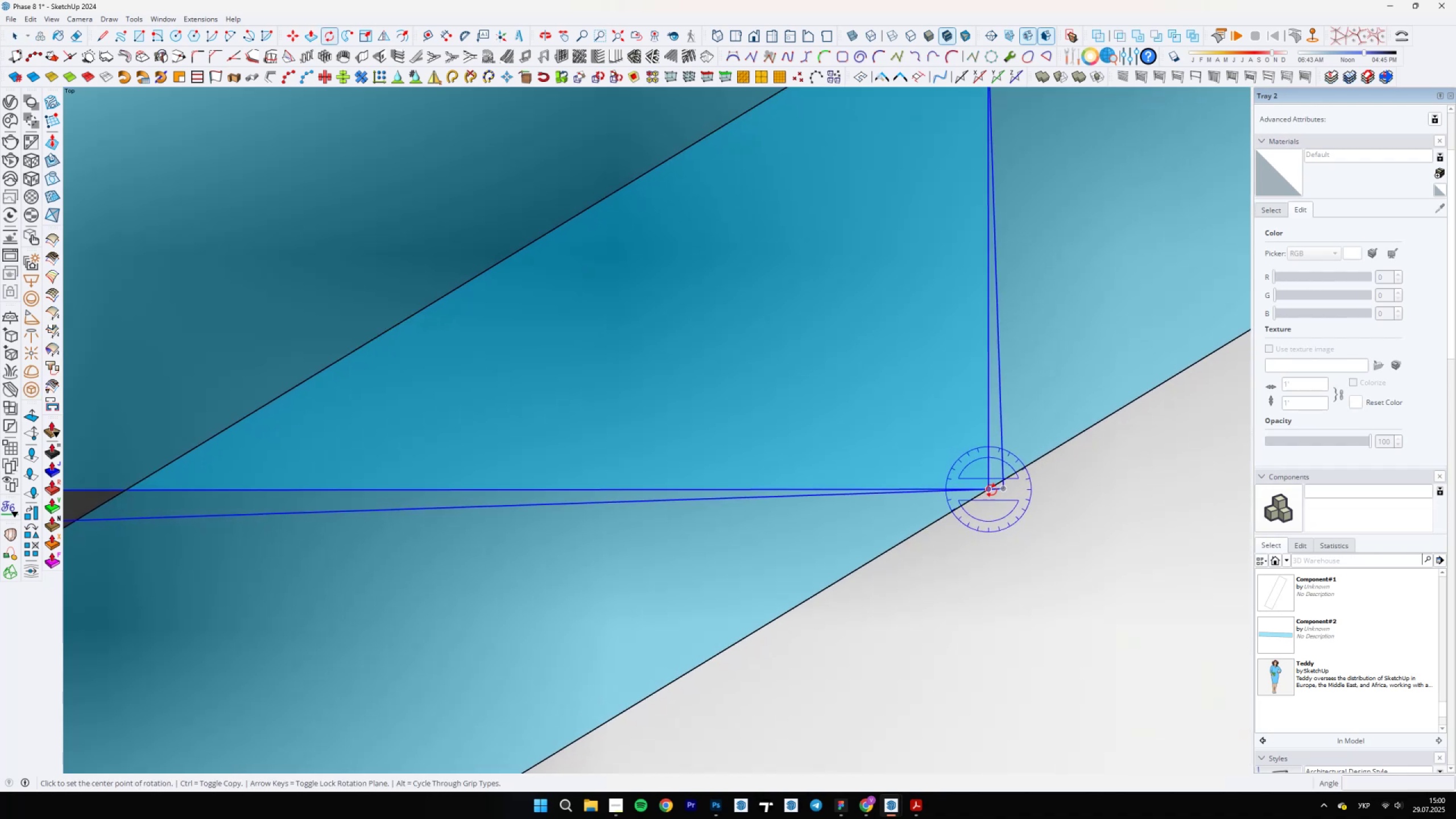 
left_click([845, 463])
 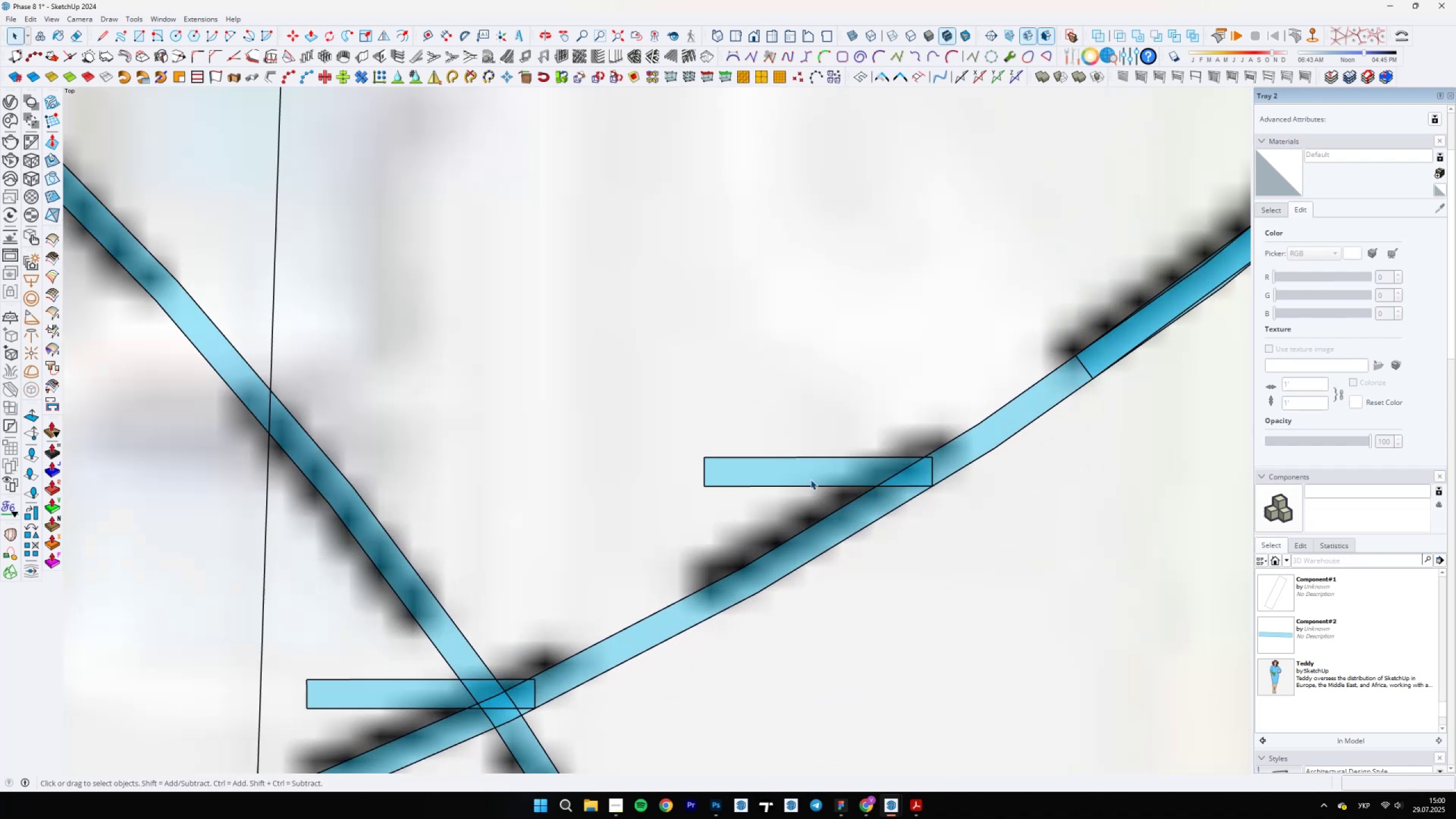 
left_click([811, 475])
 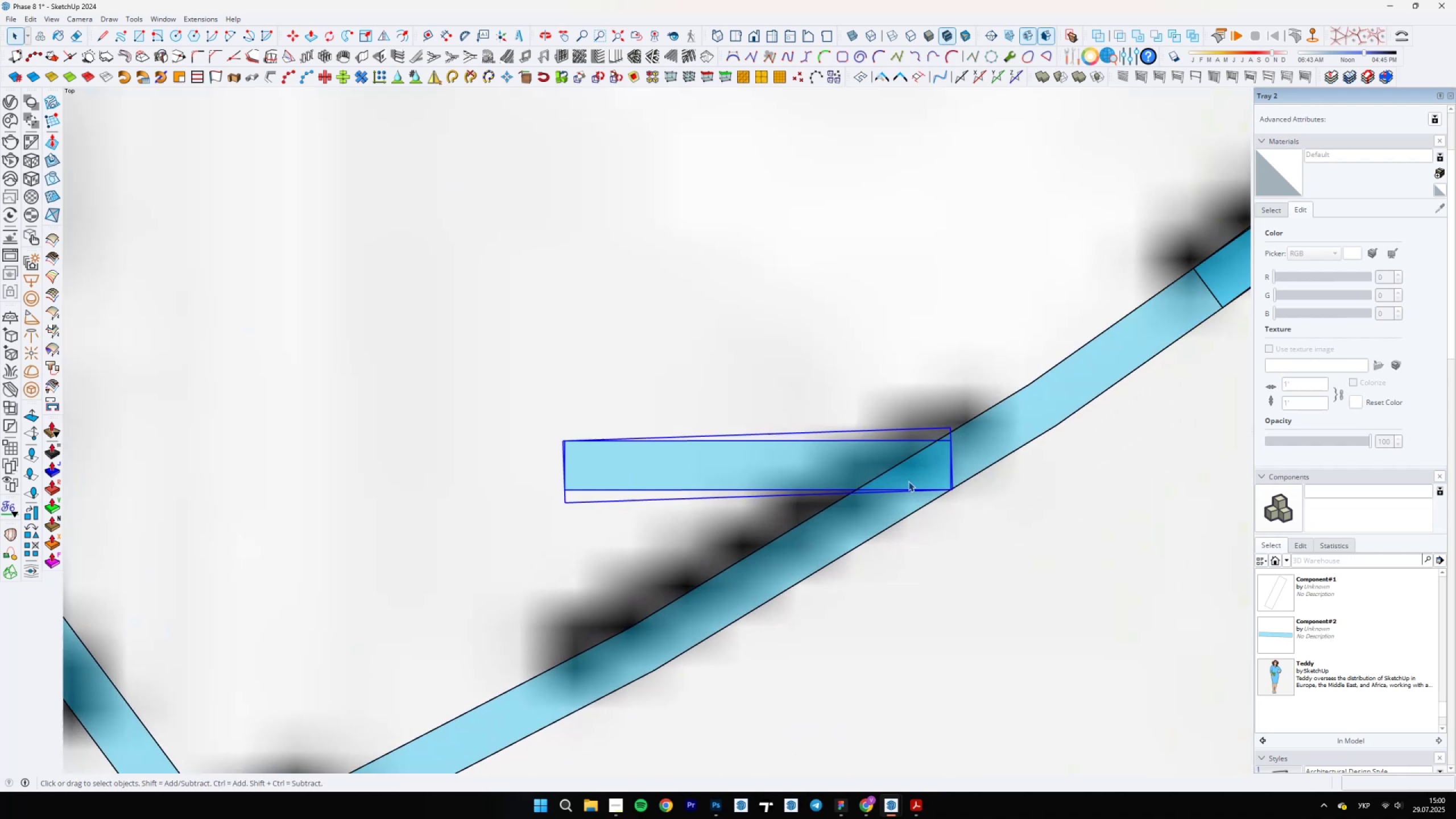 
key(Q)
 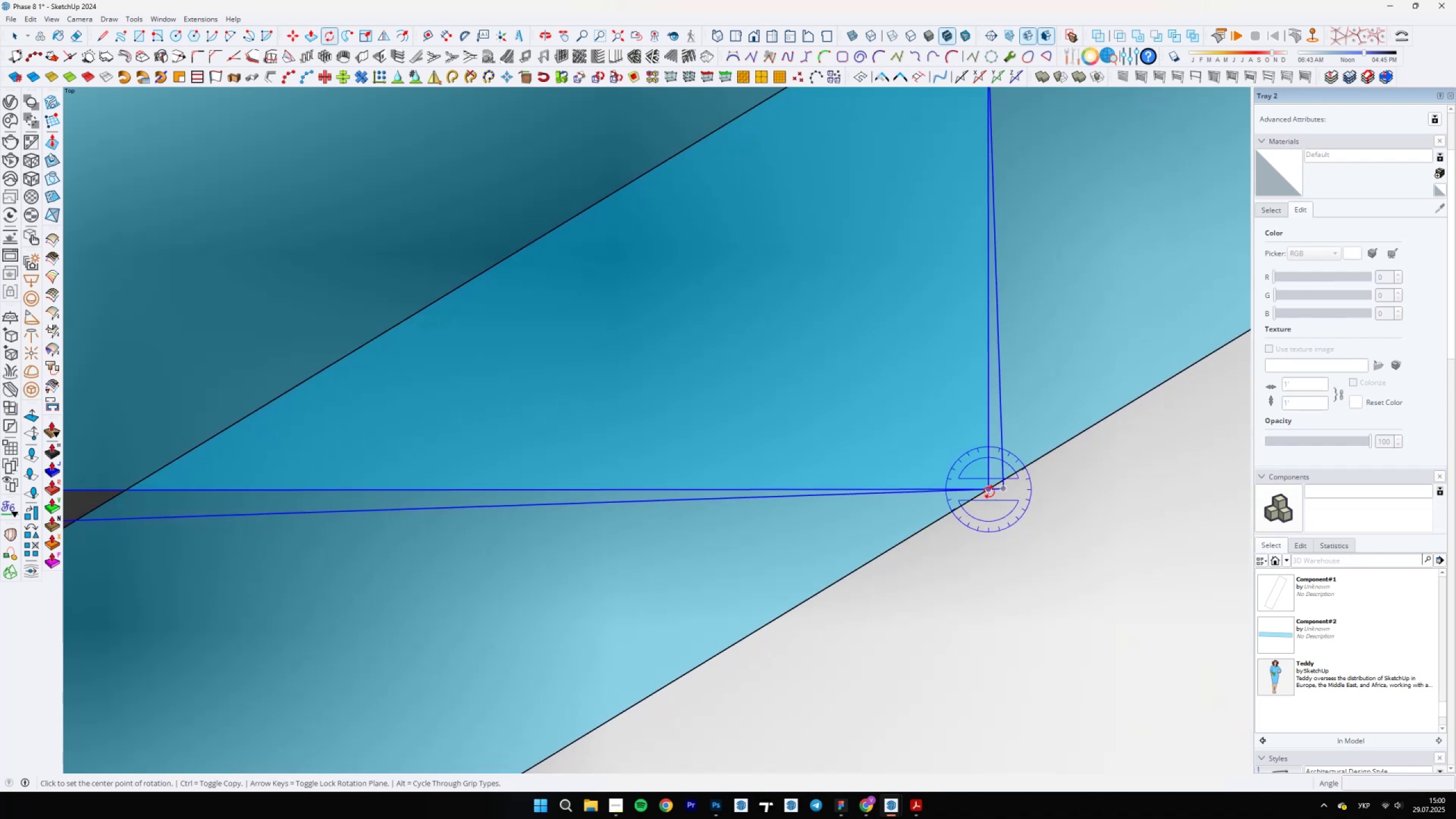 
left_click([991, 490])
 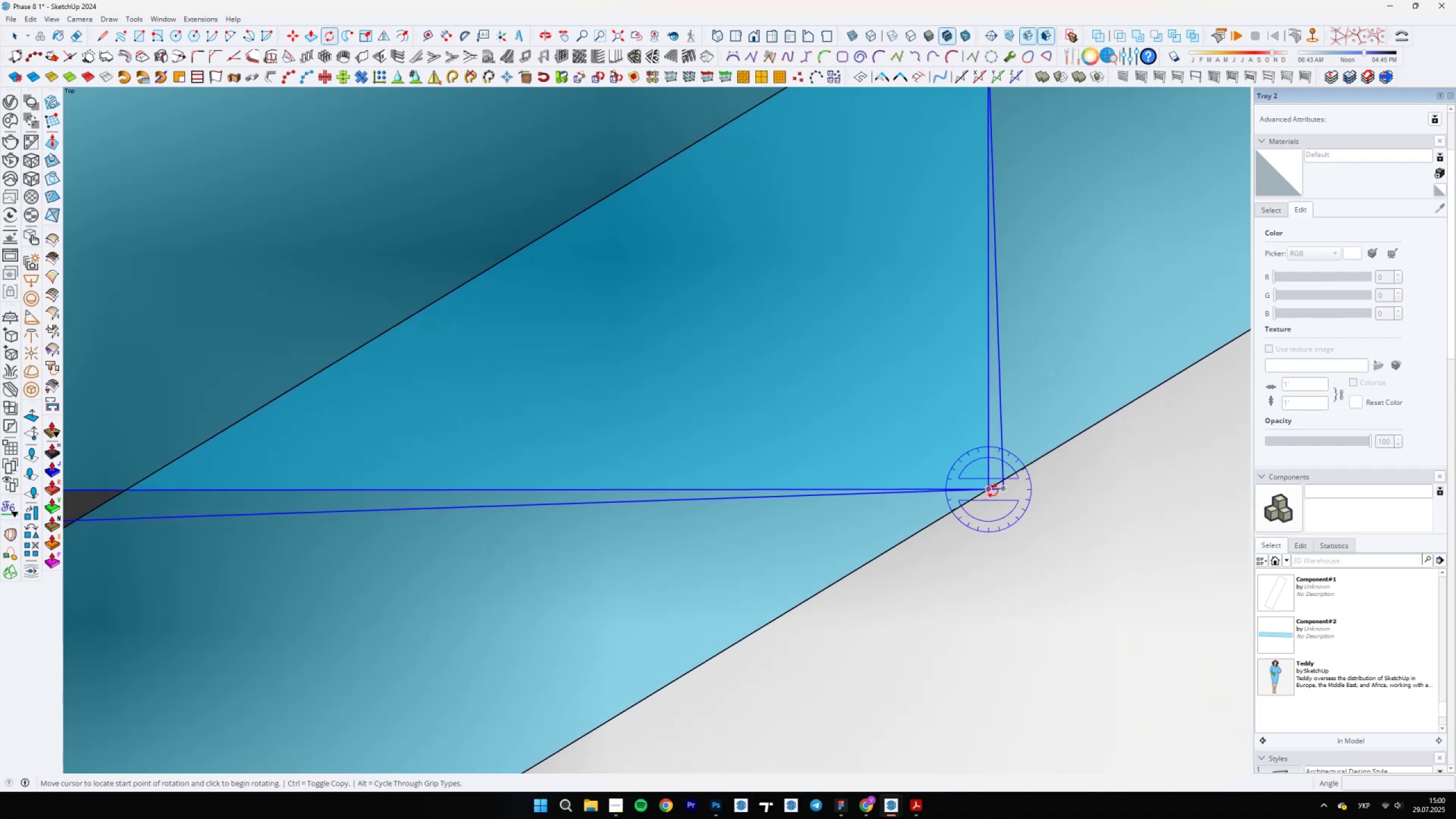 
scroll: coordinate [611, 536], scroll_direction: down, amount: 6.0
 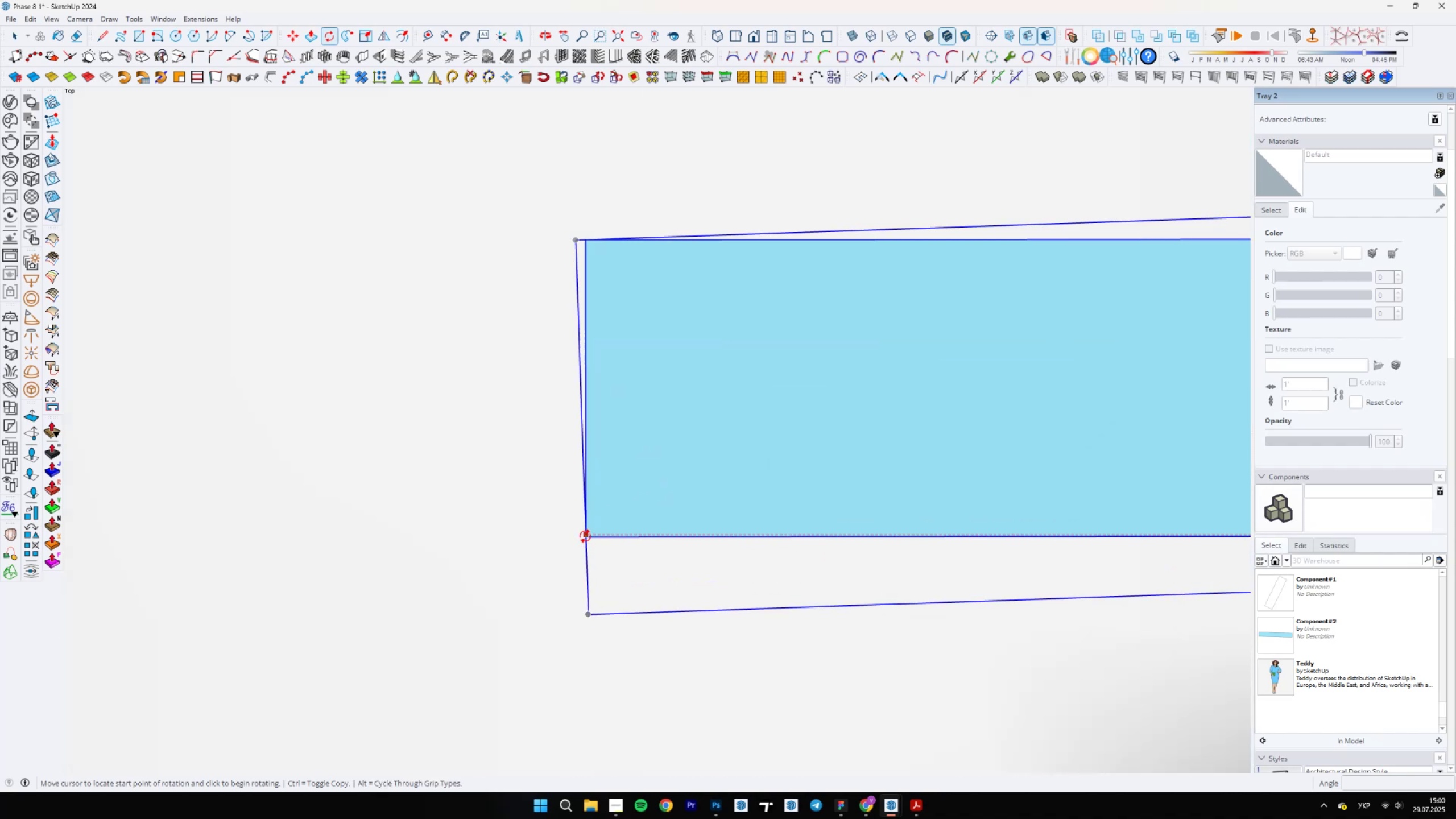 
scroll: coordinate [586, 537], scroll_direction: up, amount: 7.0
 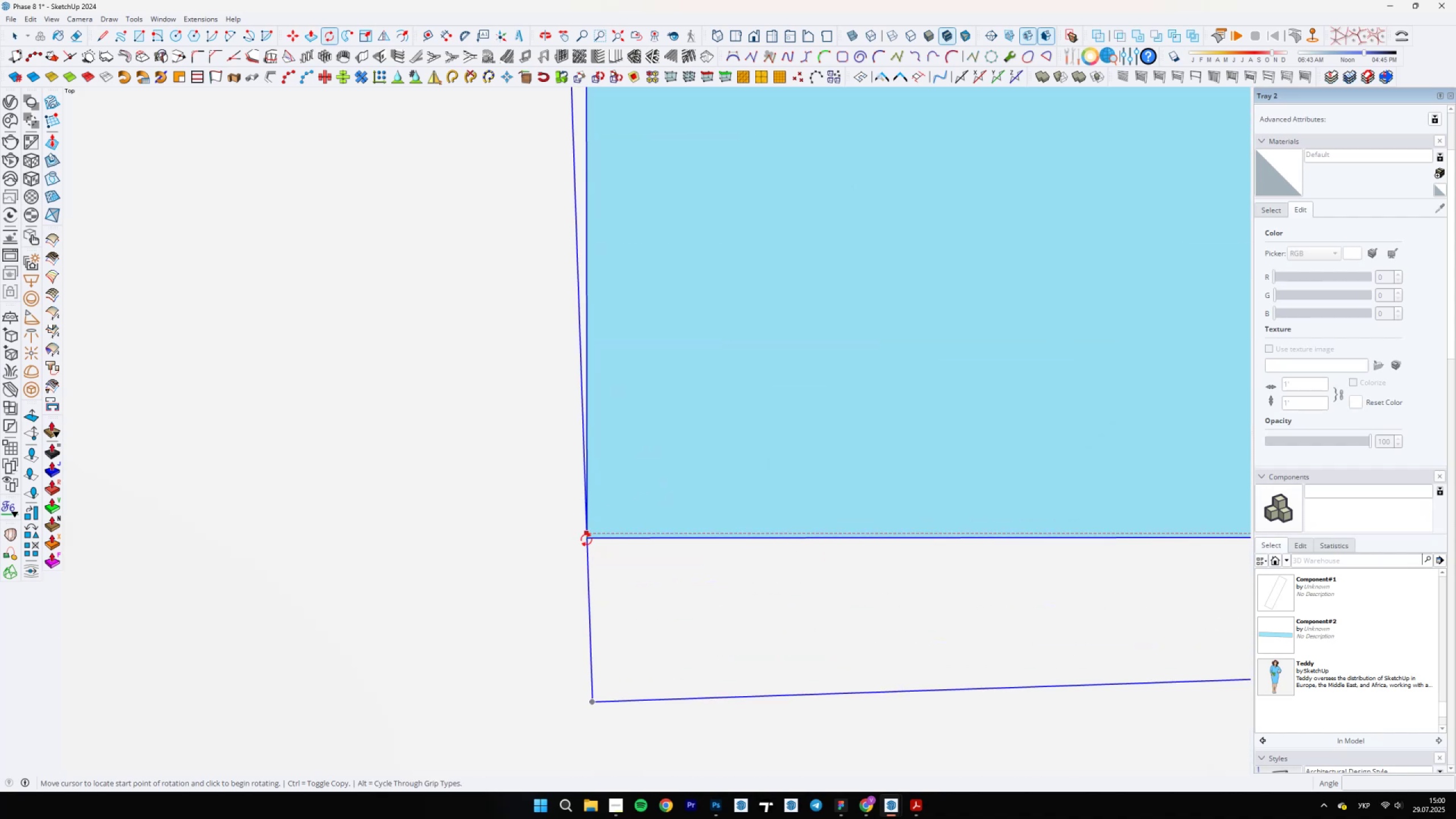 
left_click([586, 541])
 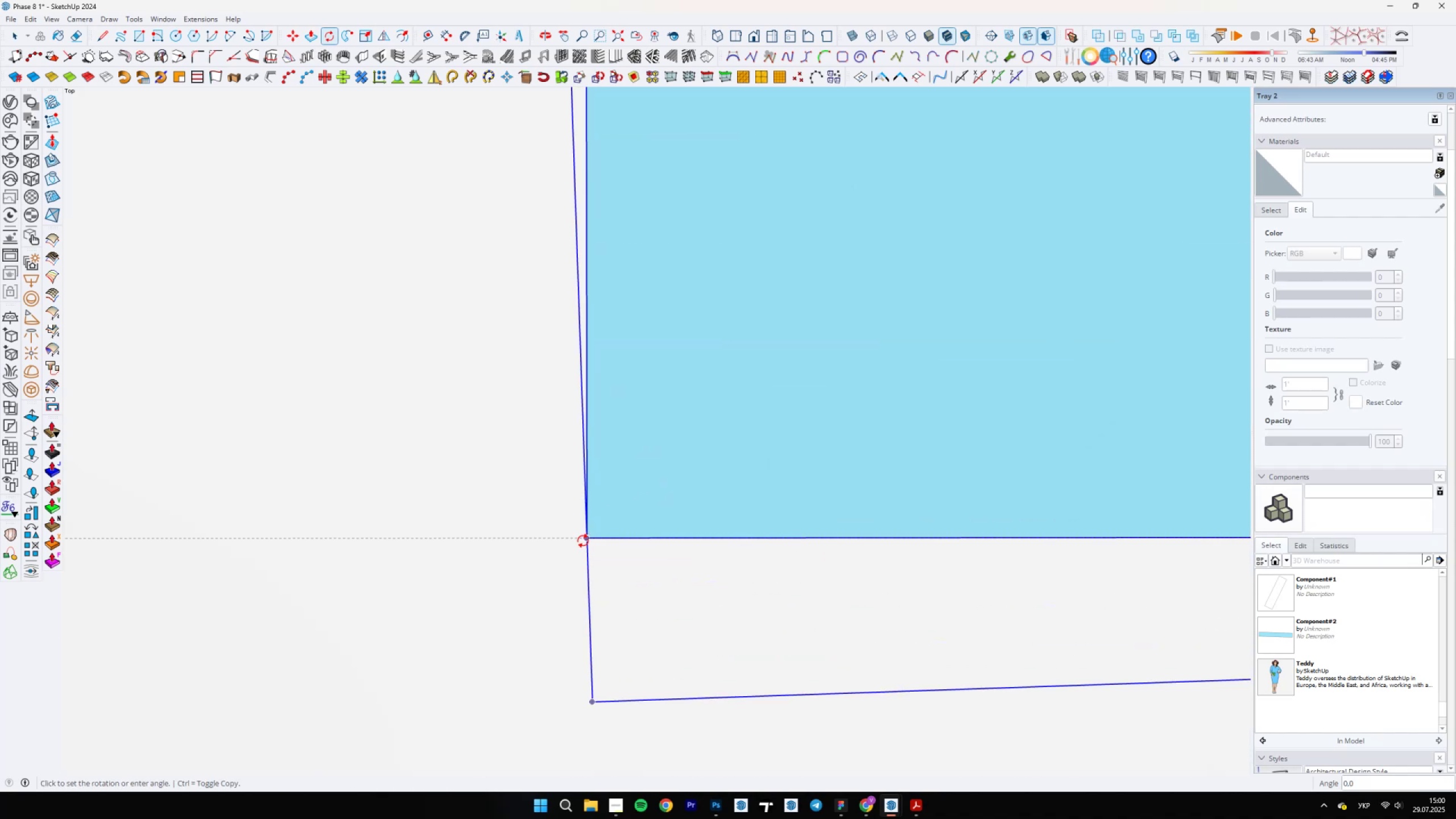 
scroll: coordinate [788, 526], scroll_direction: down, amount: 16.0
 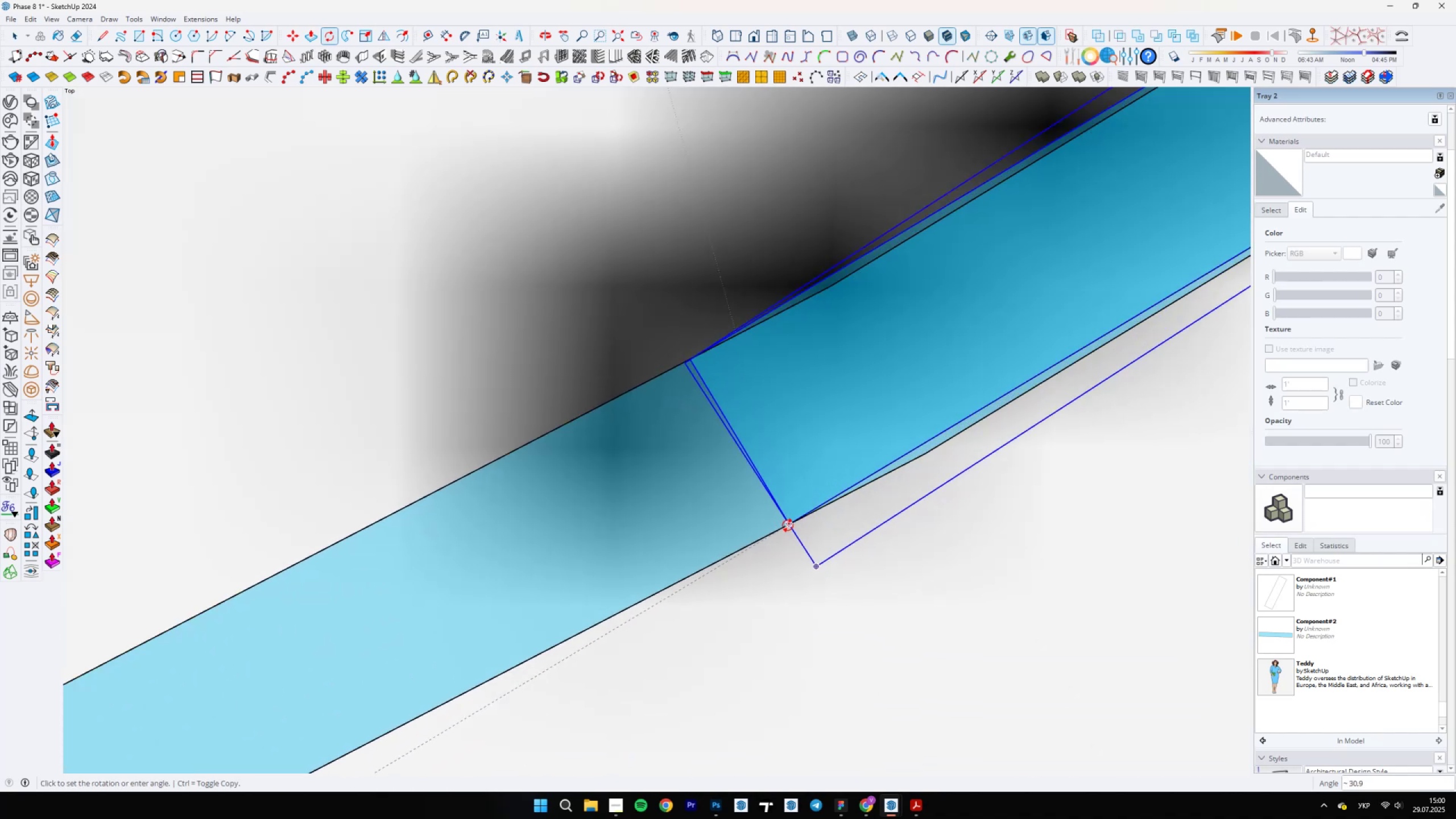 
left_click([788, 526])
 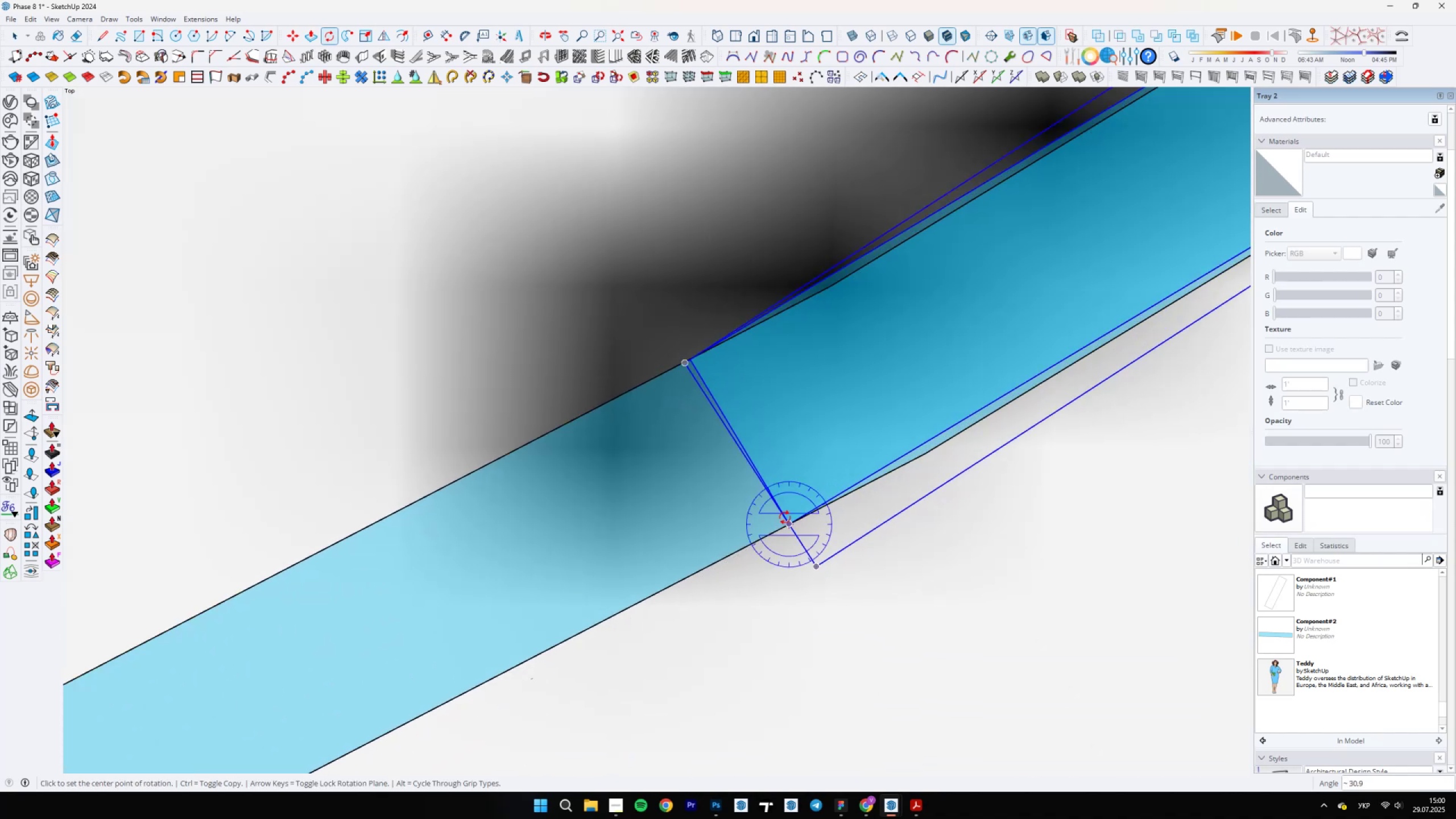 
scroll: coordinate [981, 437], scroll_direction: down, amount: 29.0
 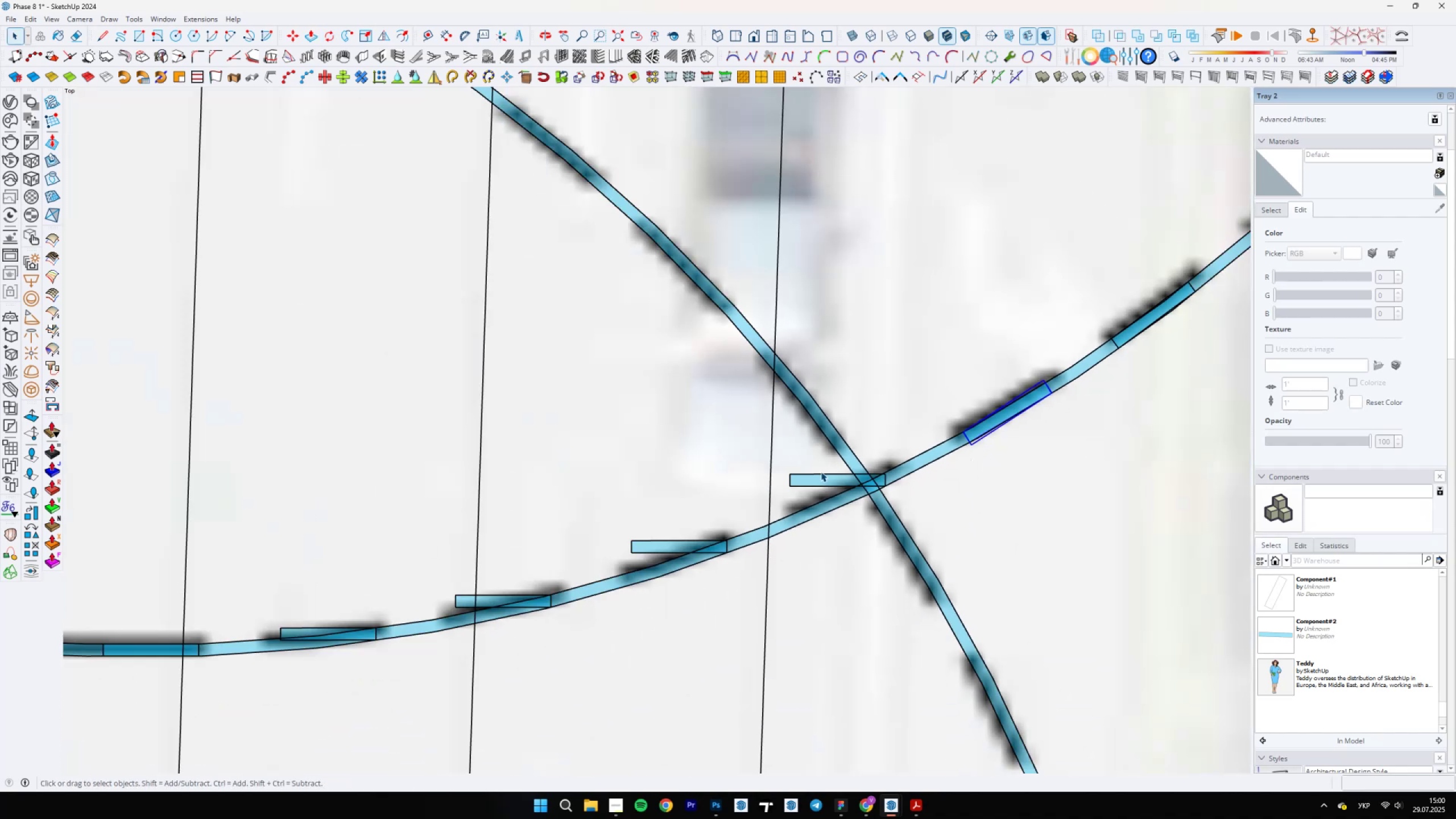 
key(Space)
 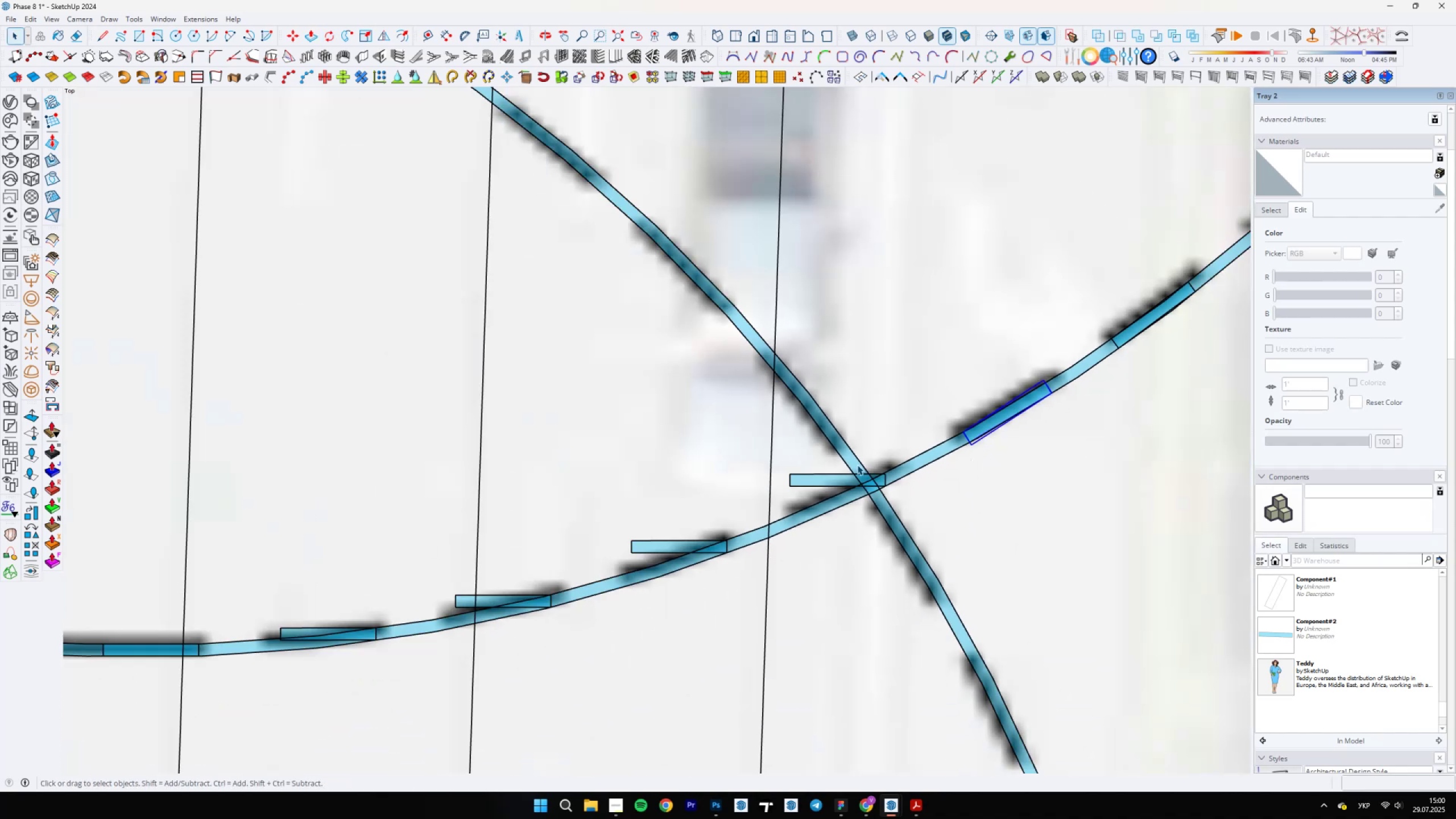 
left_click([816, 478])
 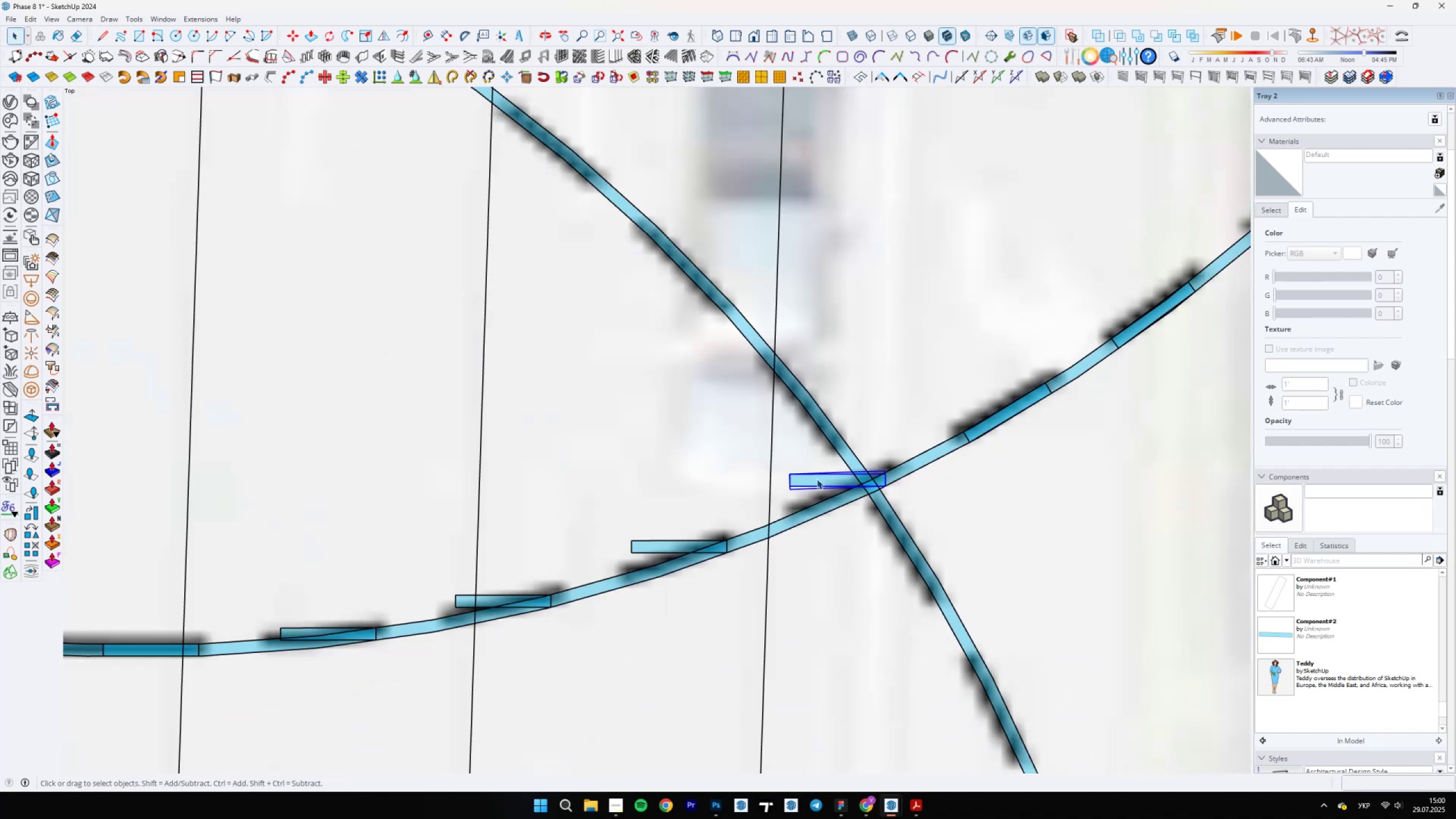 
scroll: coordinate [897, 493], scroll_direction: up, amount: 34.0
 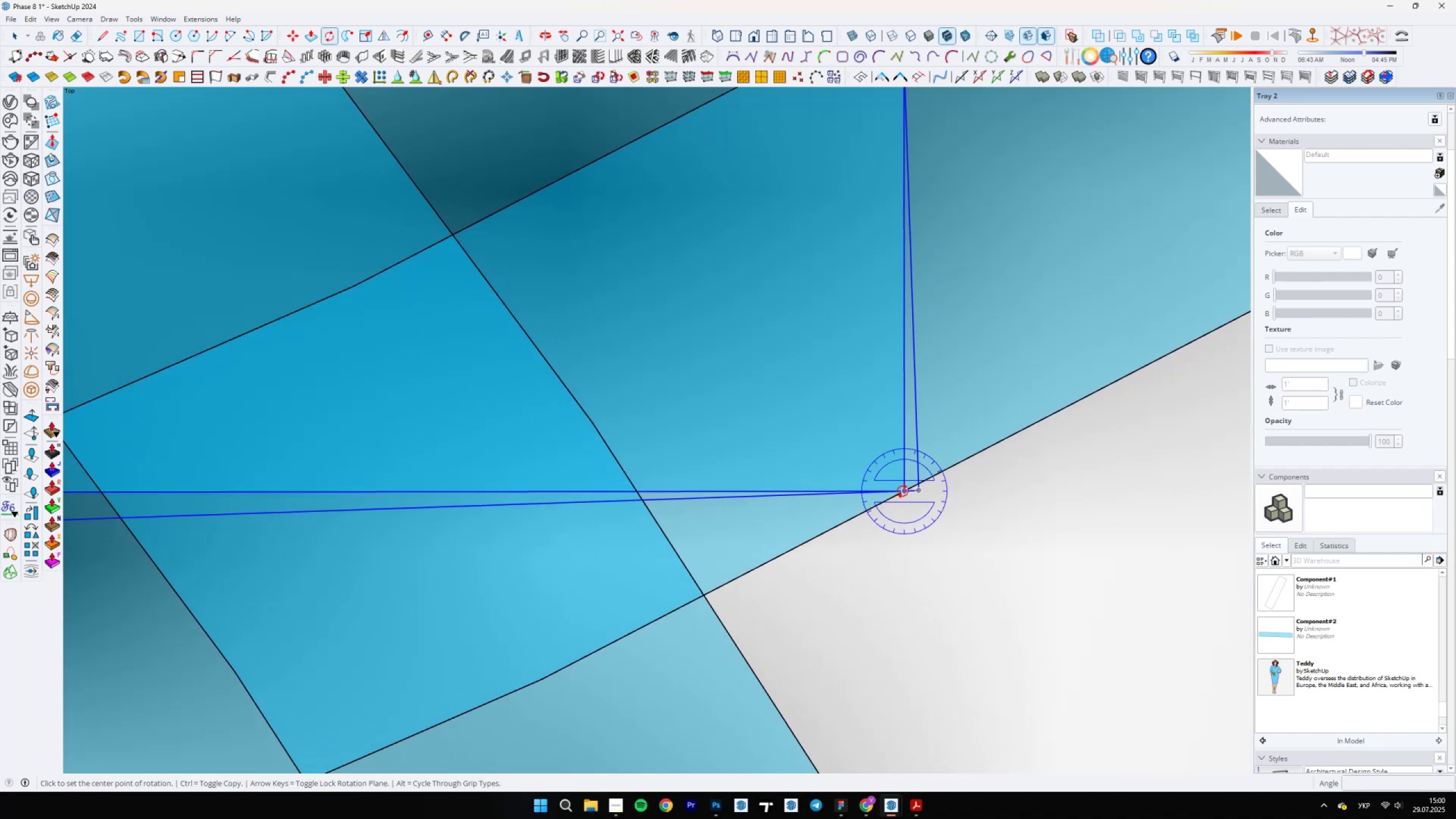 
key(Q)
 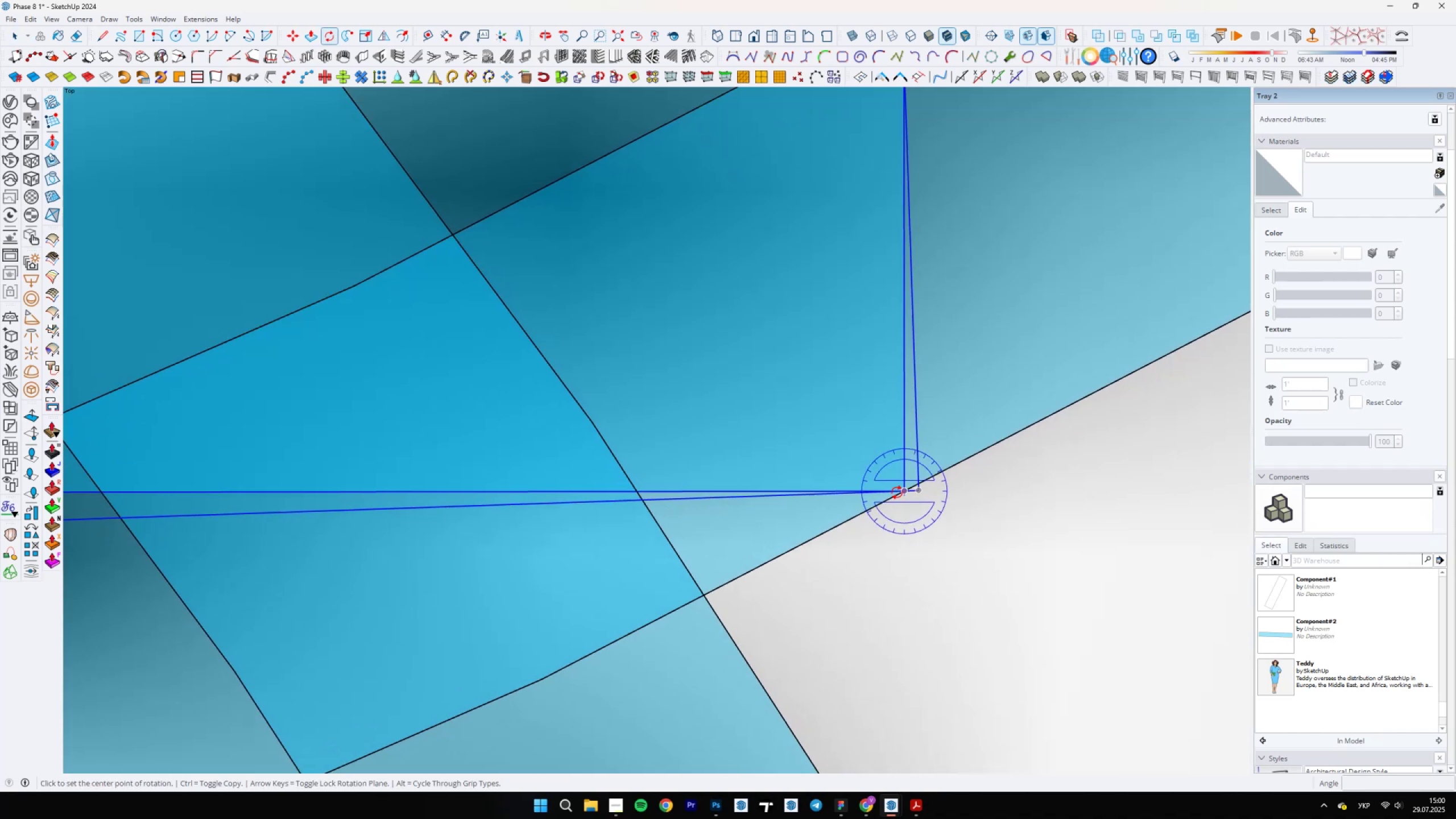 
left_click([903, 491])
 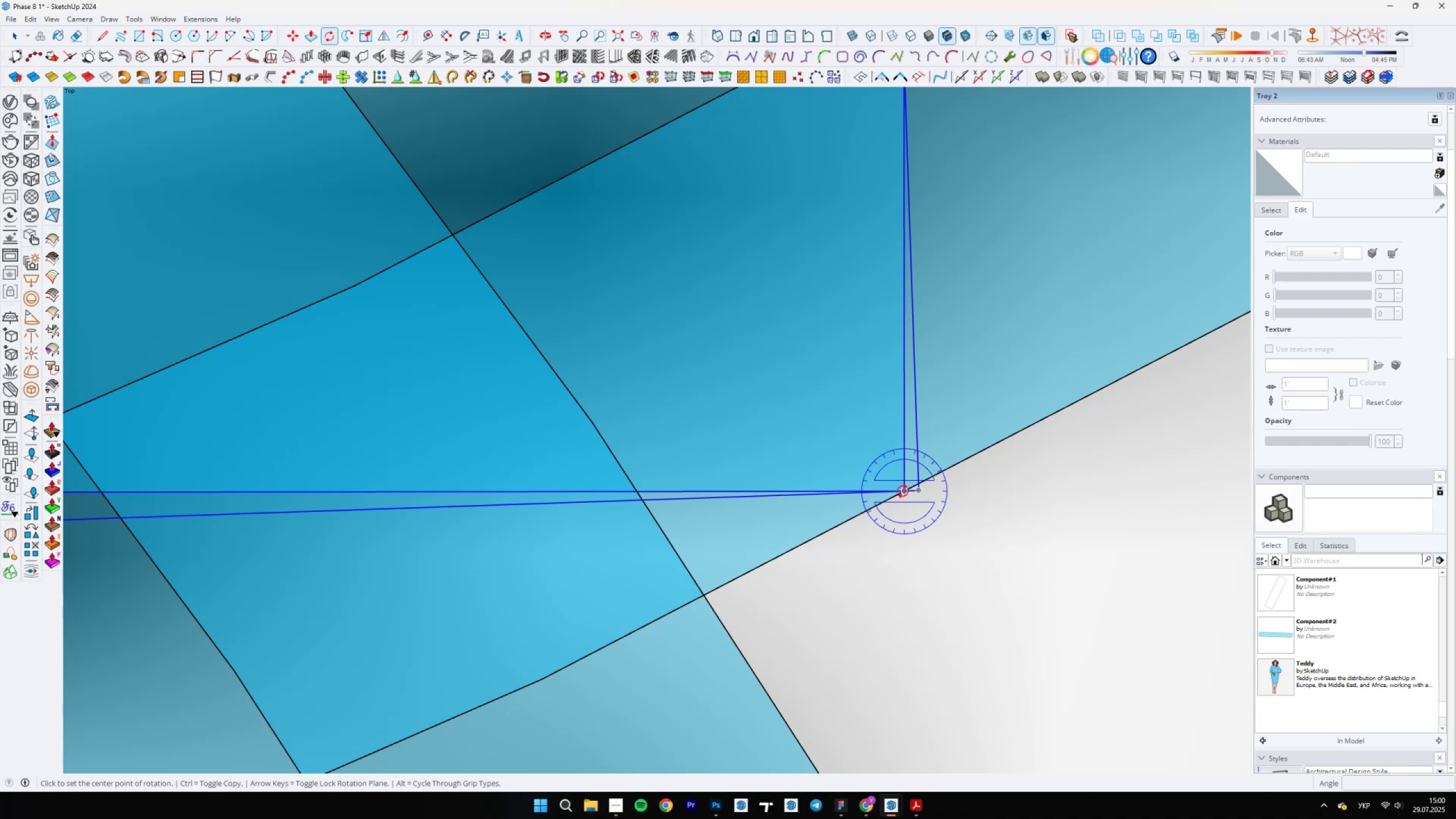 
scroll: coordinate [653, 483], scroll_direction: up, amount: 7.0
 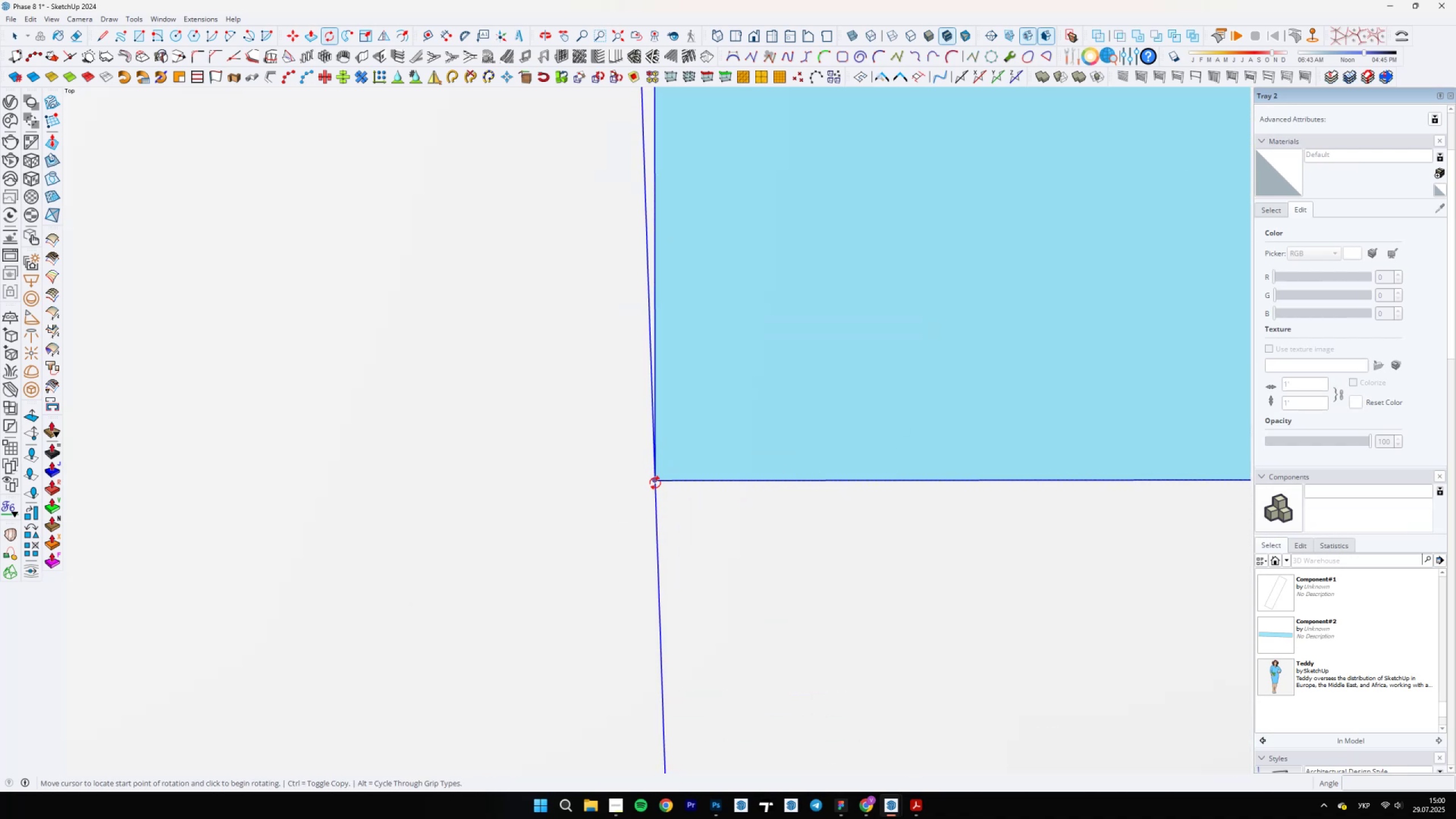 
left_click([657, 482])
 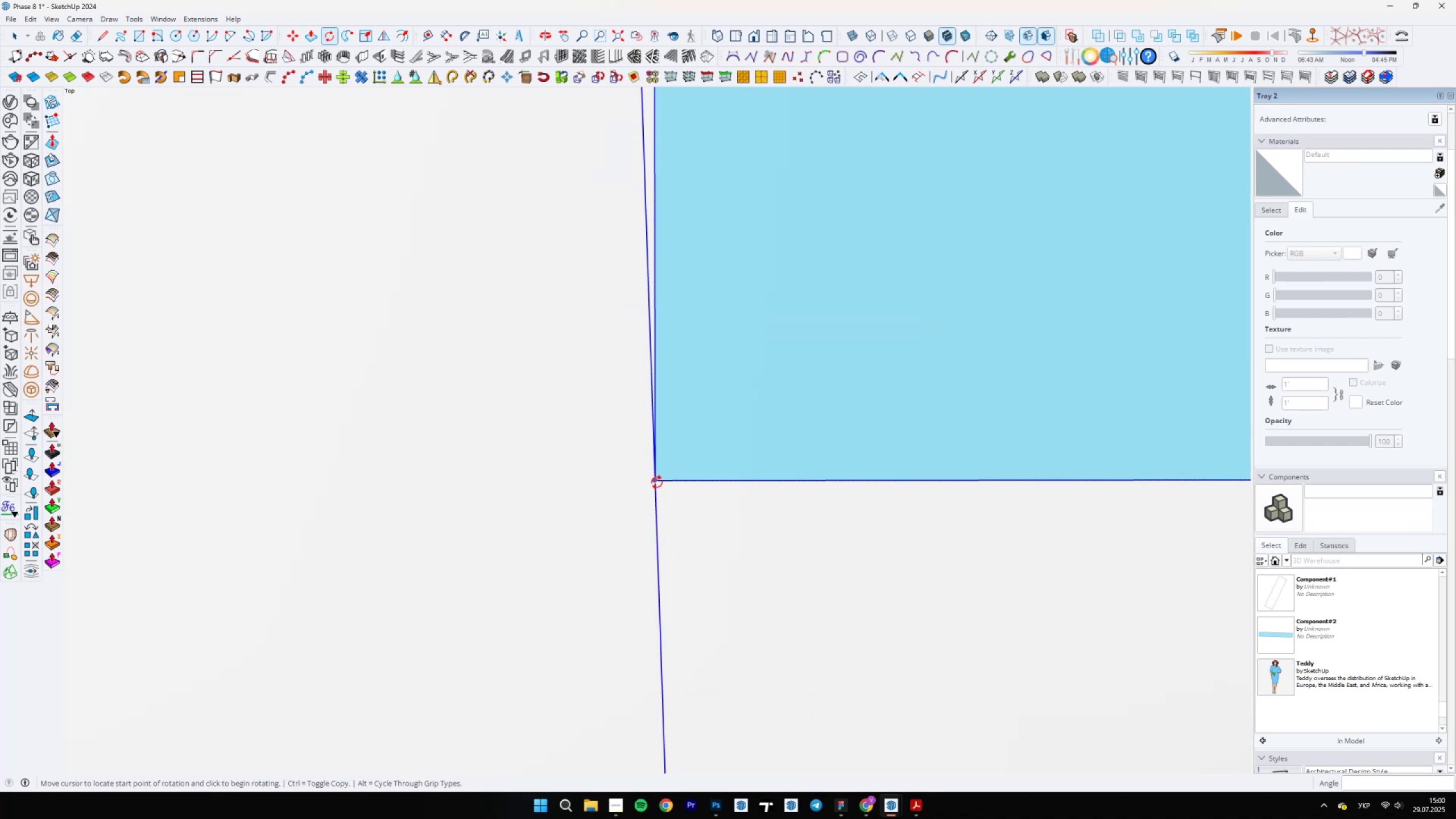 
scroll: coordinate [887, 499], scroll_direction: down, amount: 25.0
 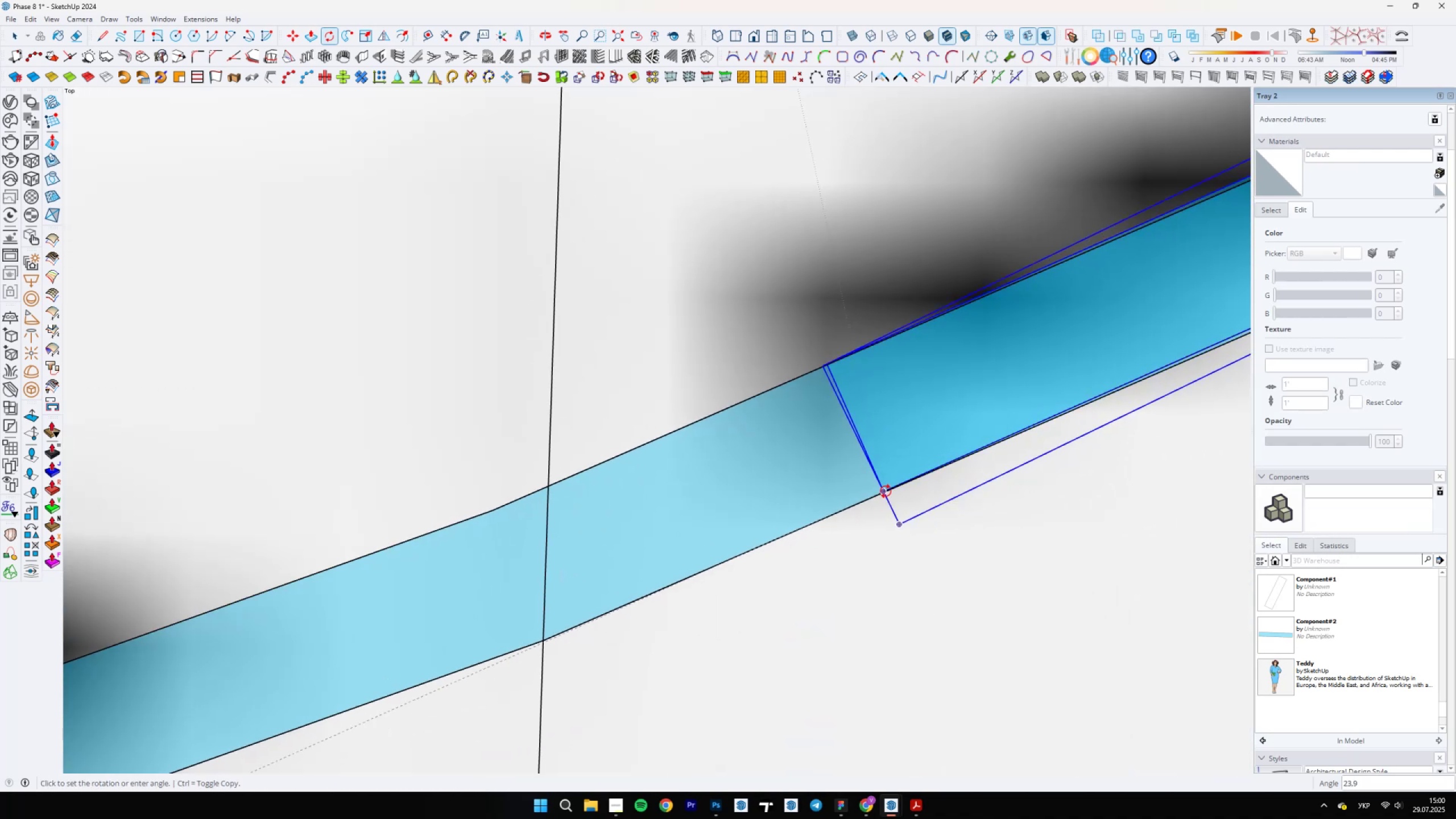 
left_click([883, 492])
 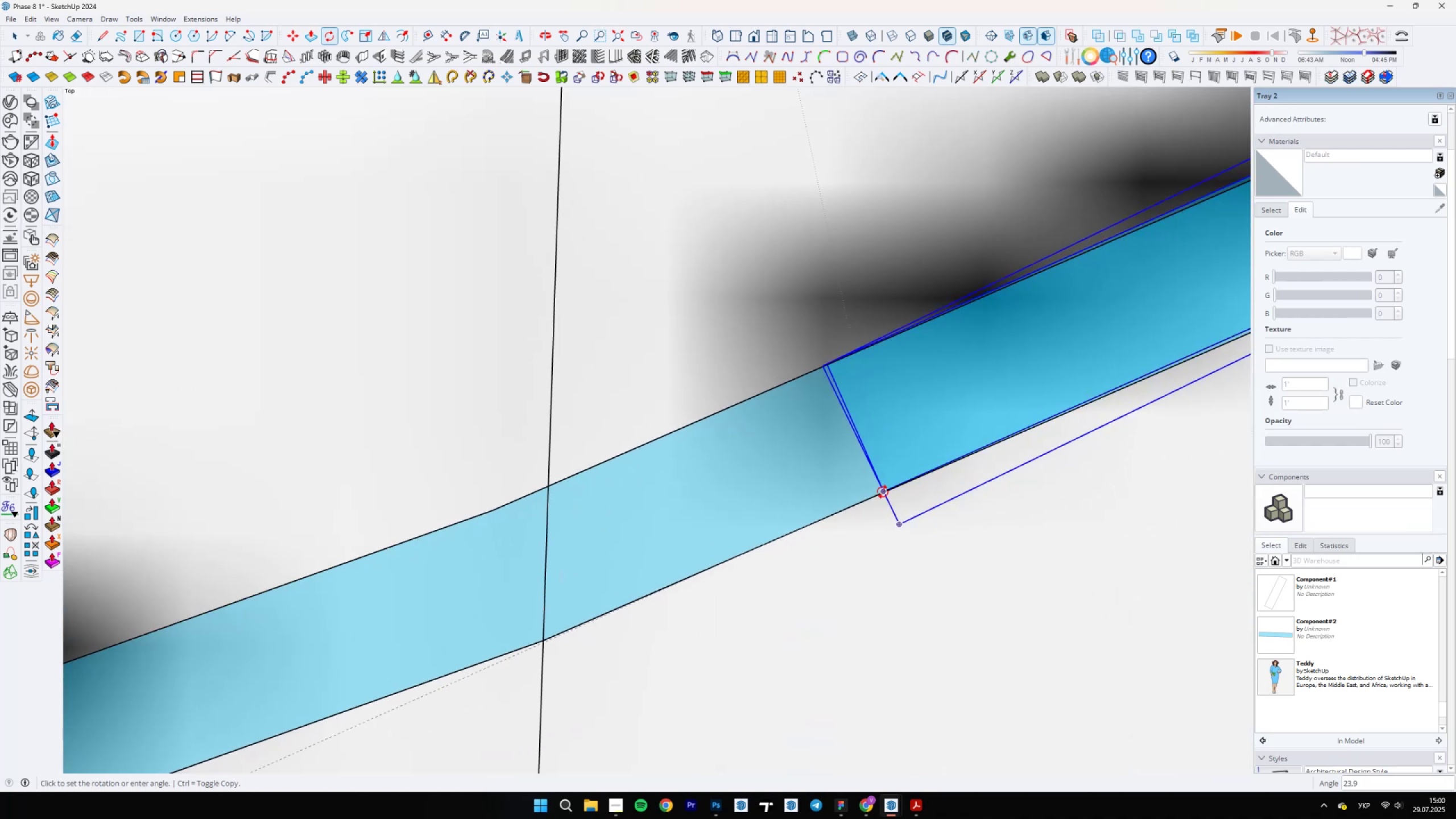 
scroll: coordinate [1003, 455], scroll_direction: down, amount: 22.0
 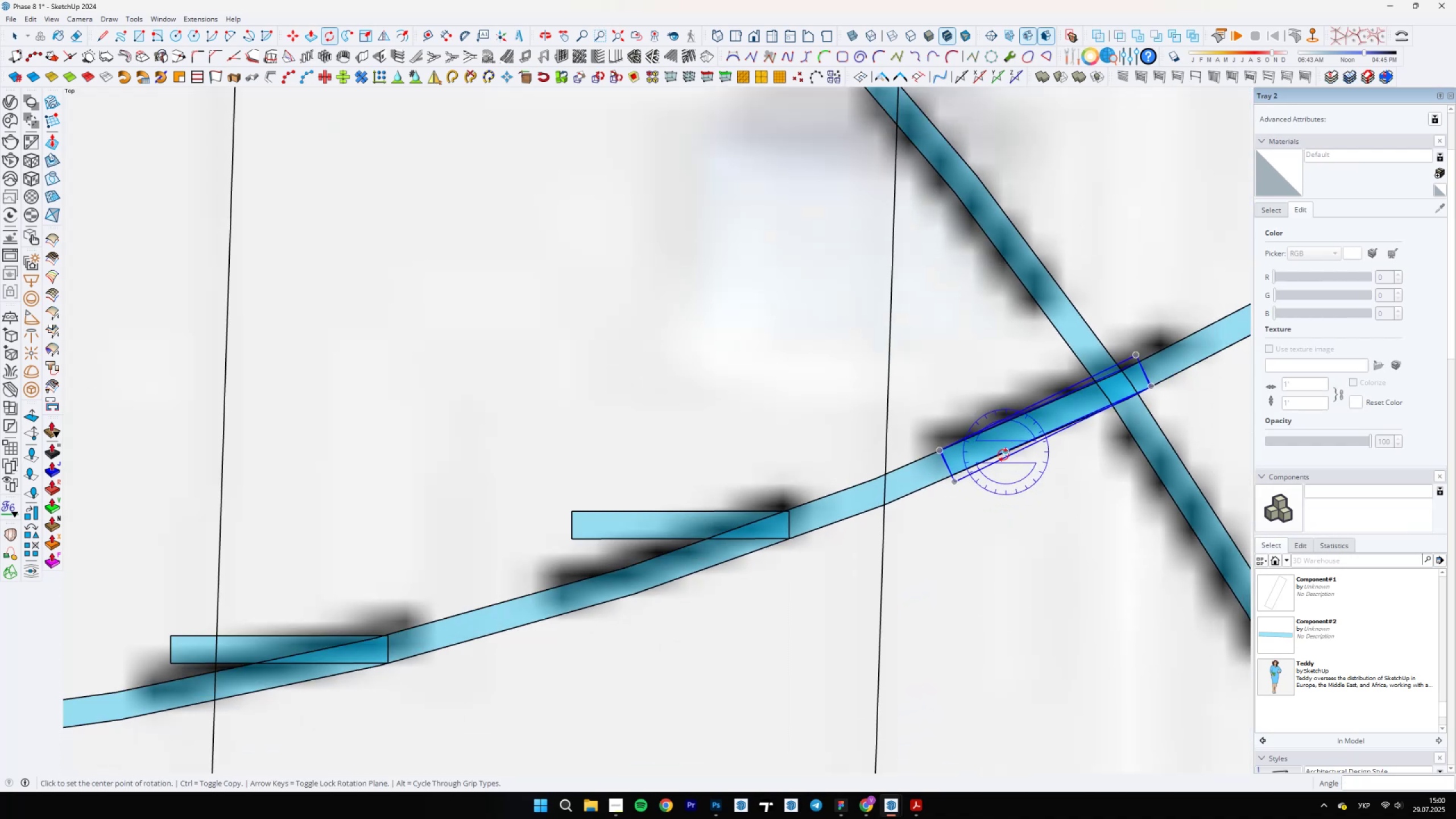 
key(Space)
 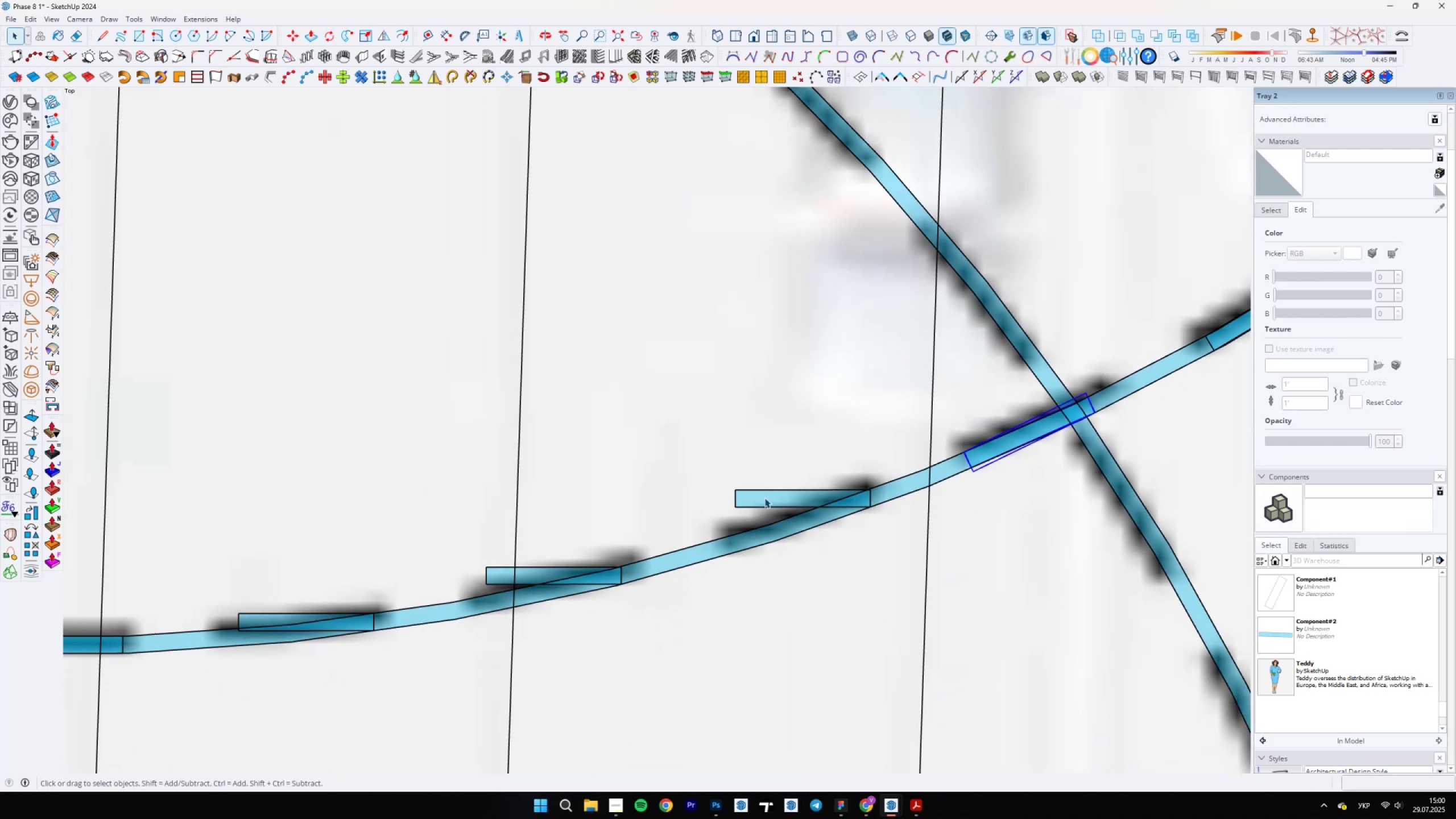 
left_click([764, 498])
 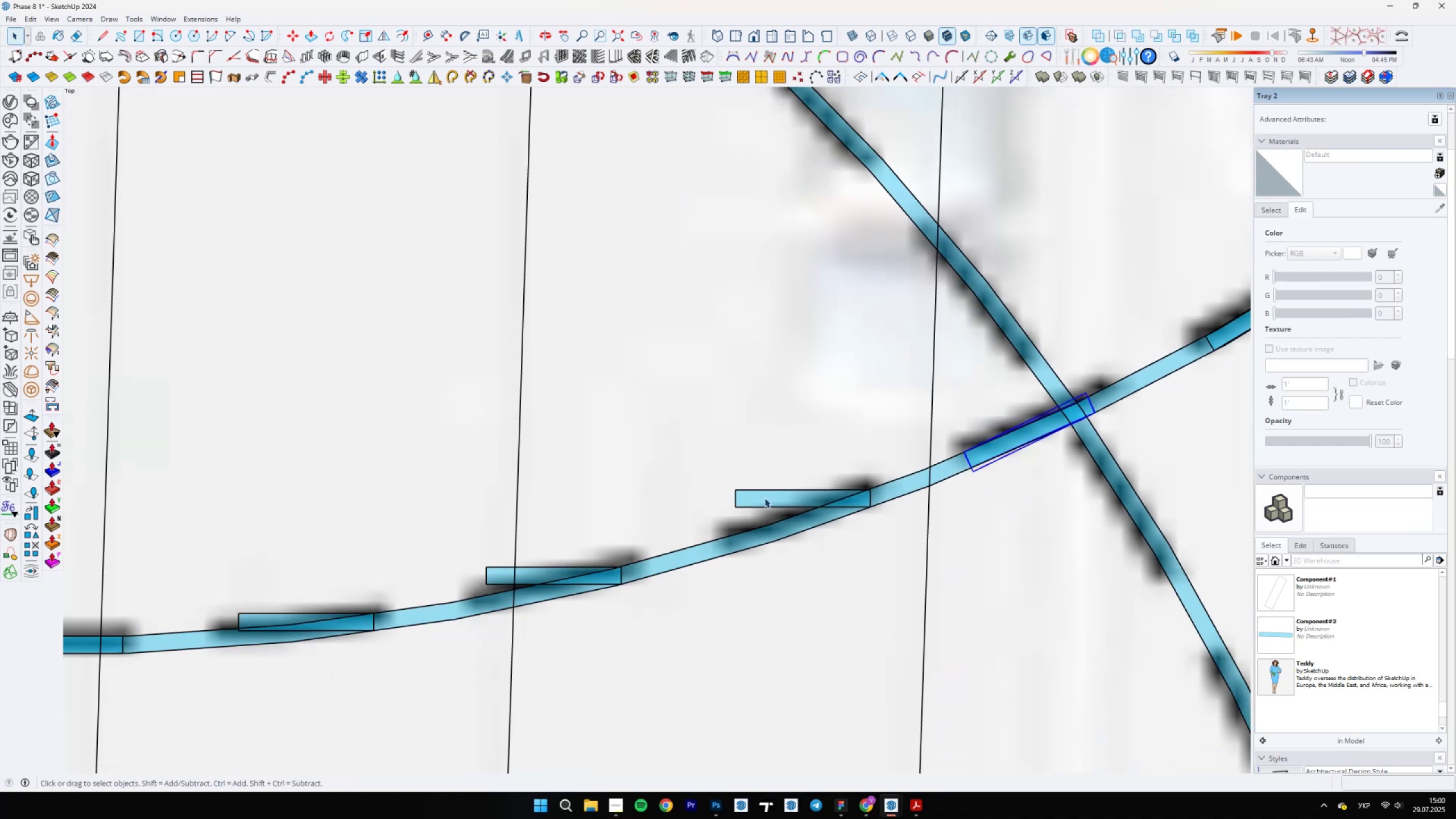 
scroll: coordinate [899, 521], scroll_direction: up, amount: 20.0
 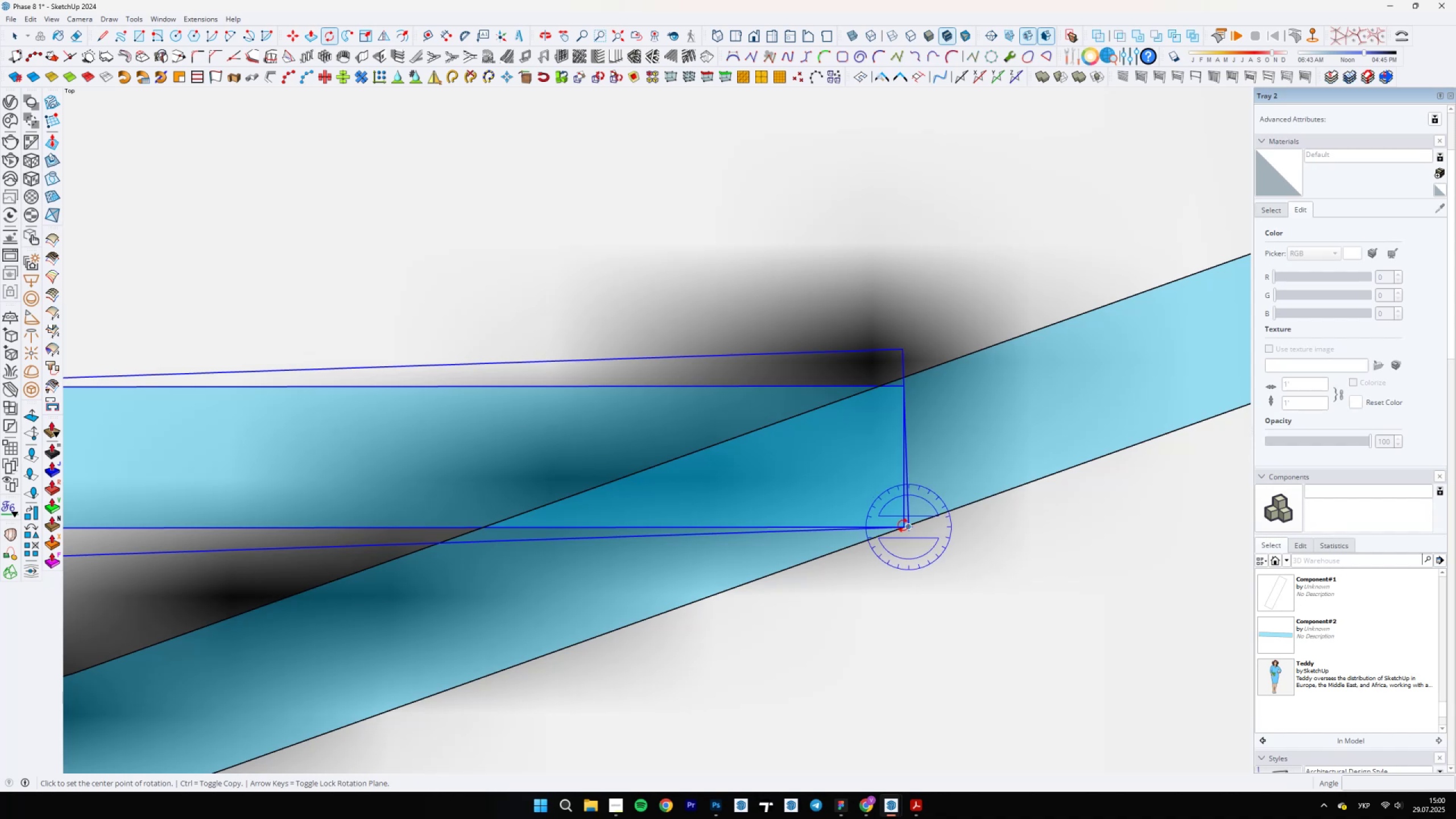 
key(Q)
 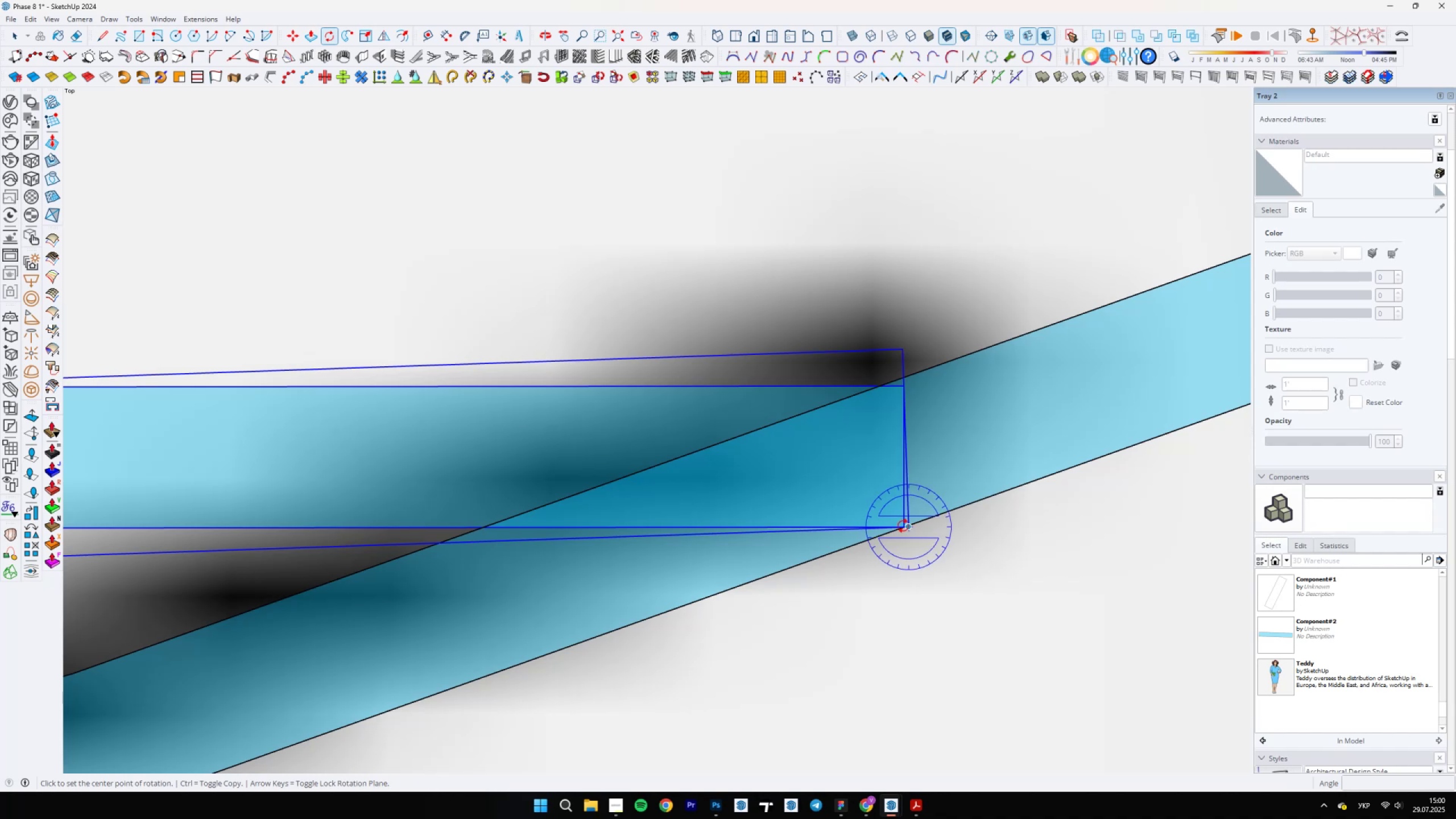 
left_click([900, 527])
 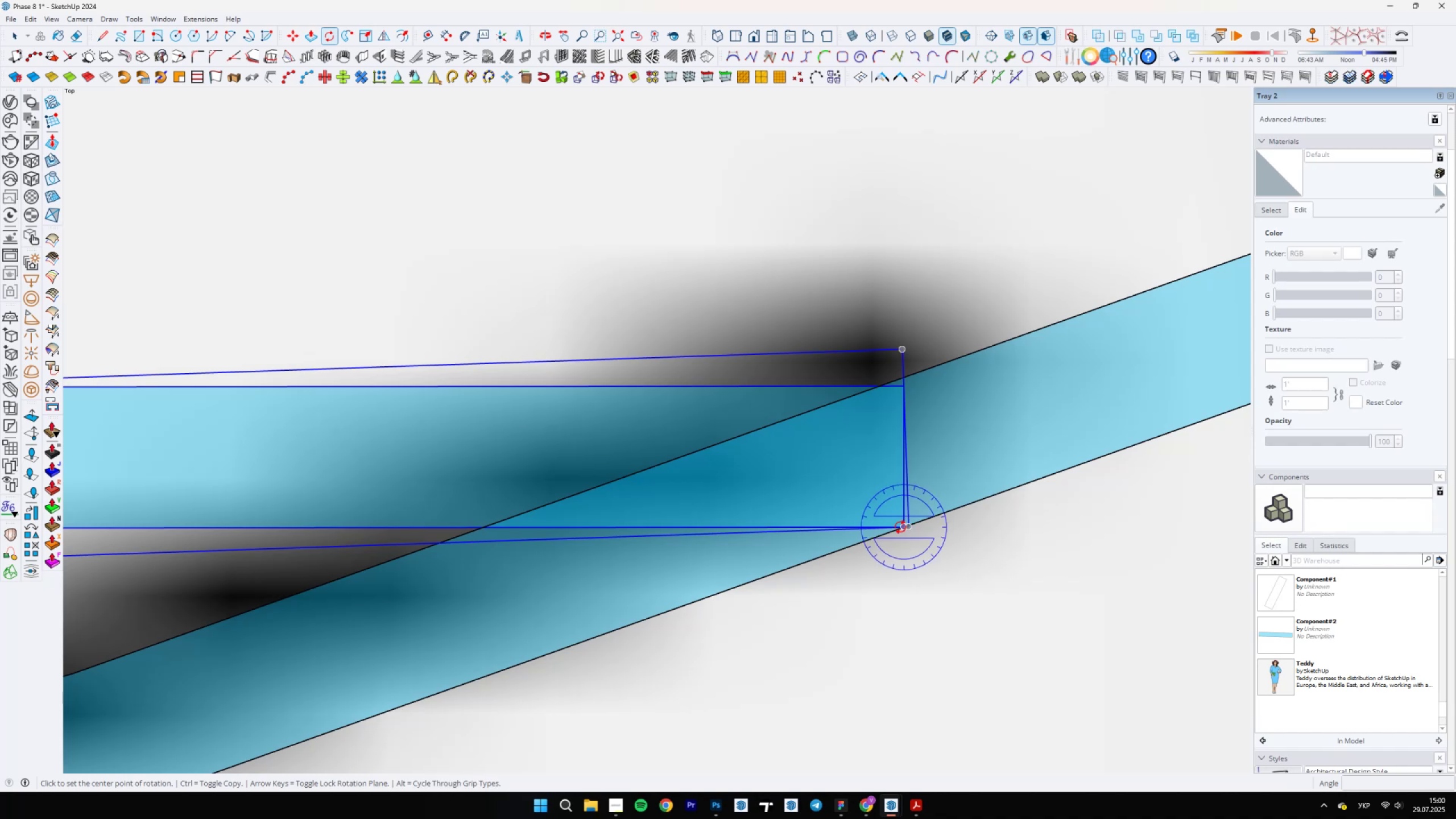 
scroll: coordinate [886, 555], scroll_direction: up, amount: 15.0
 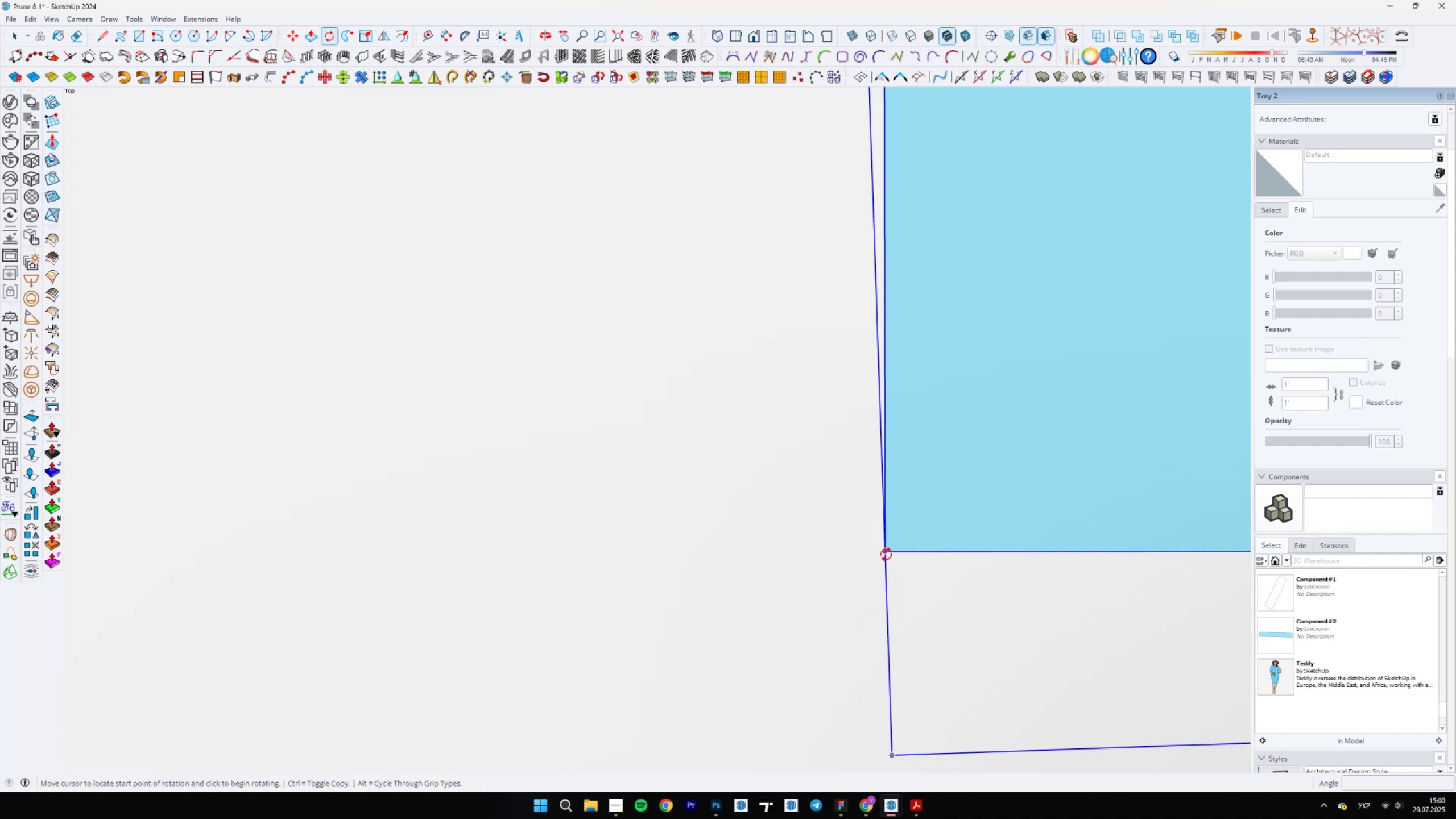 
left_click([886, 555])
 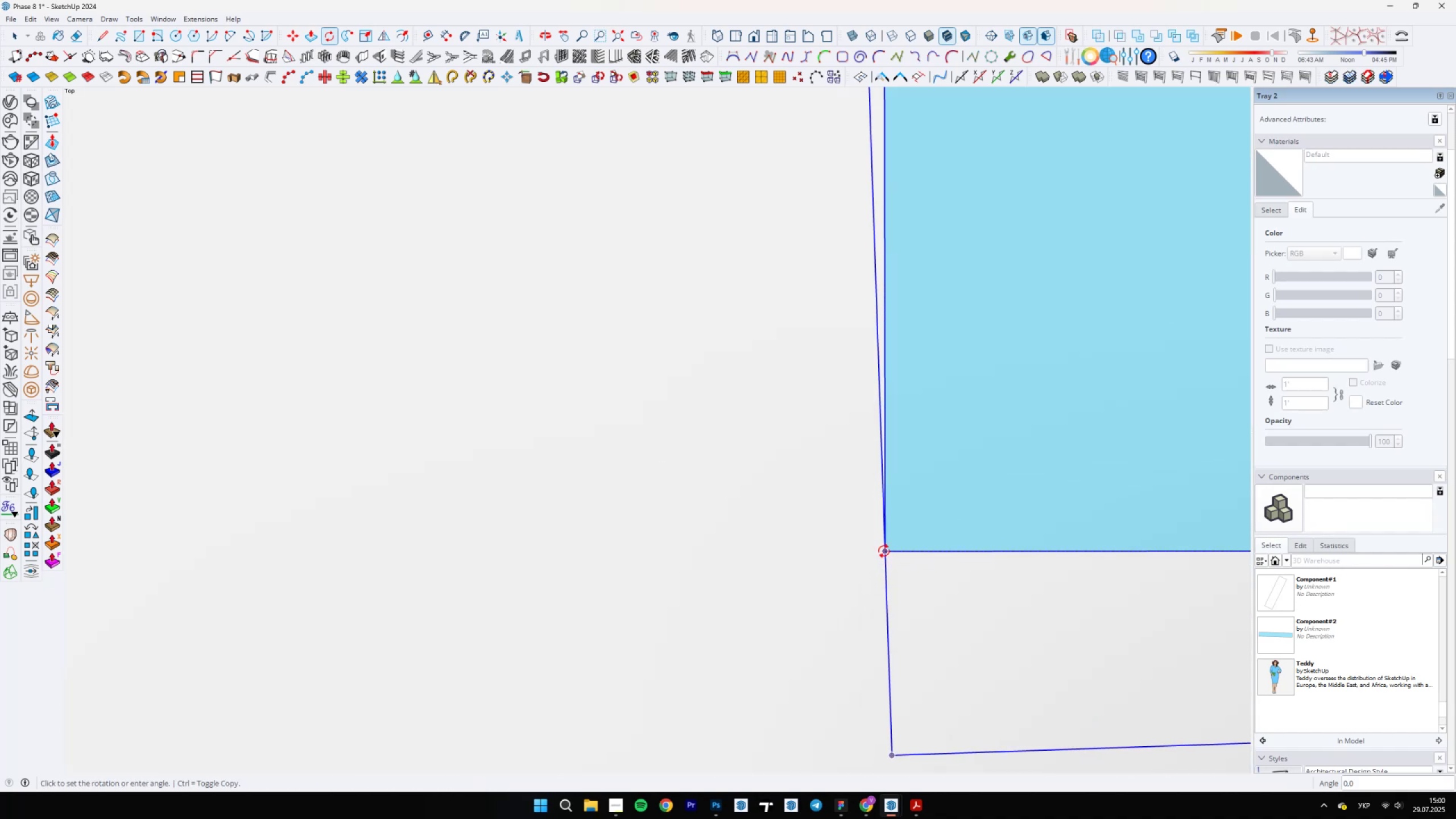 
scroll: coordinate [875, 557], scroll_direction: down, amount: 23.0
 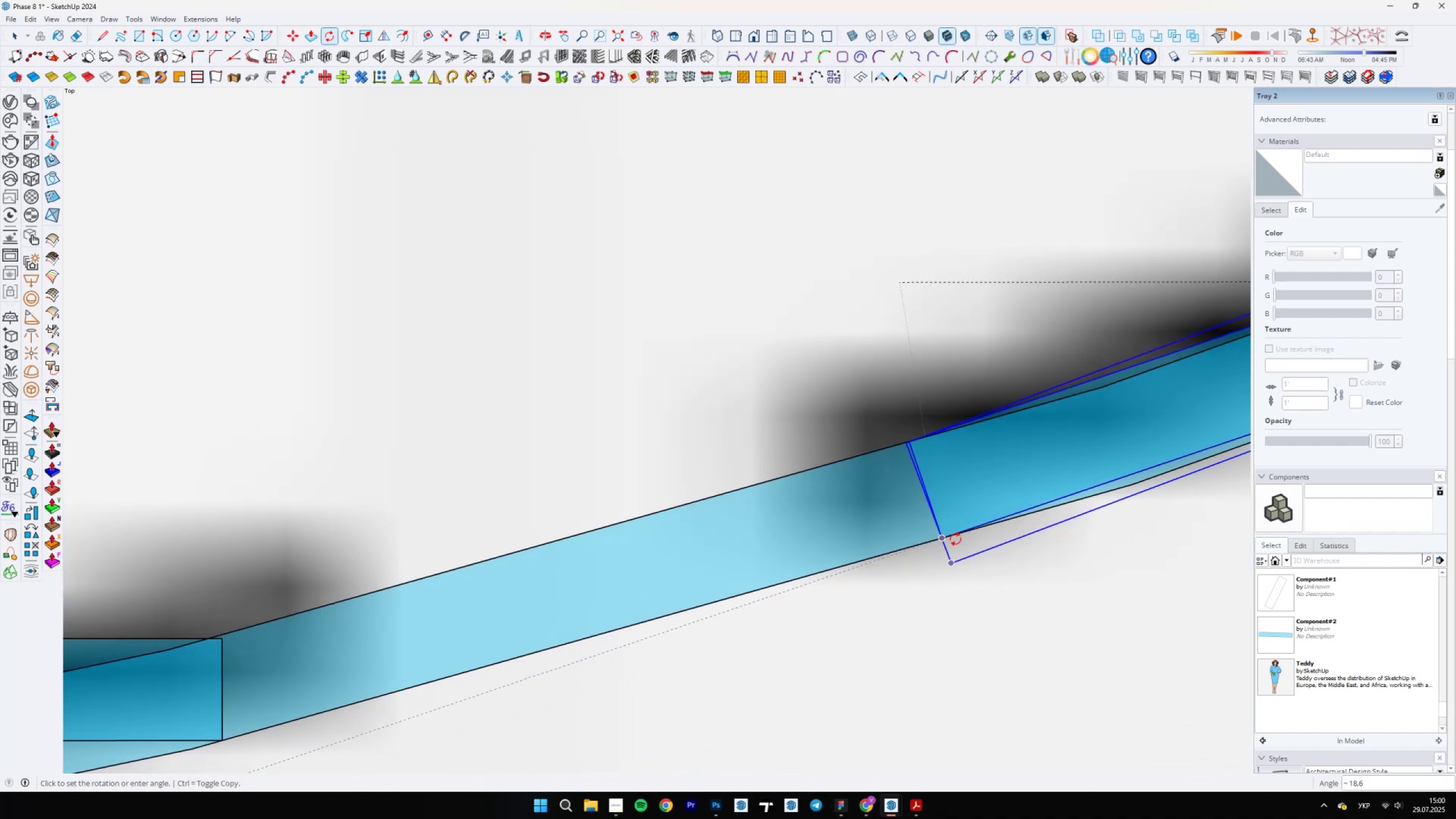 
scroll: coordinate [936, 535], scroll_direction: up, amount: 13.0
 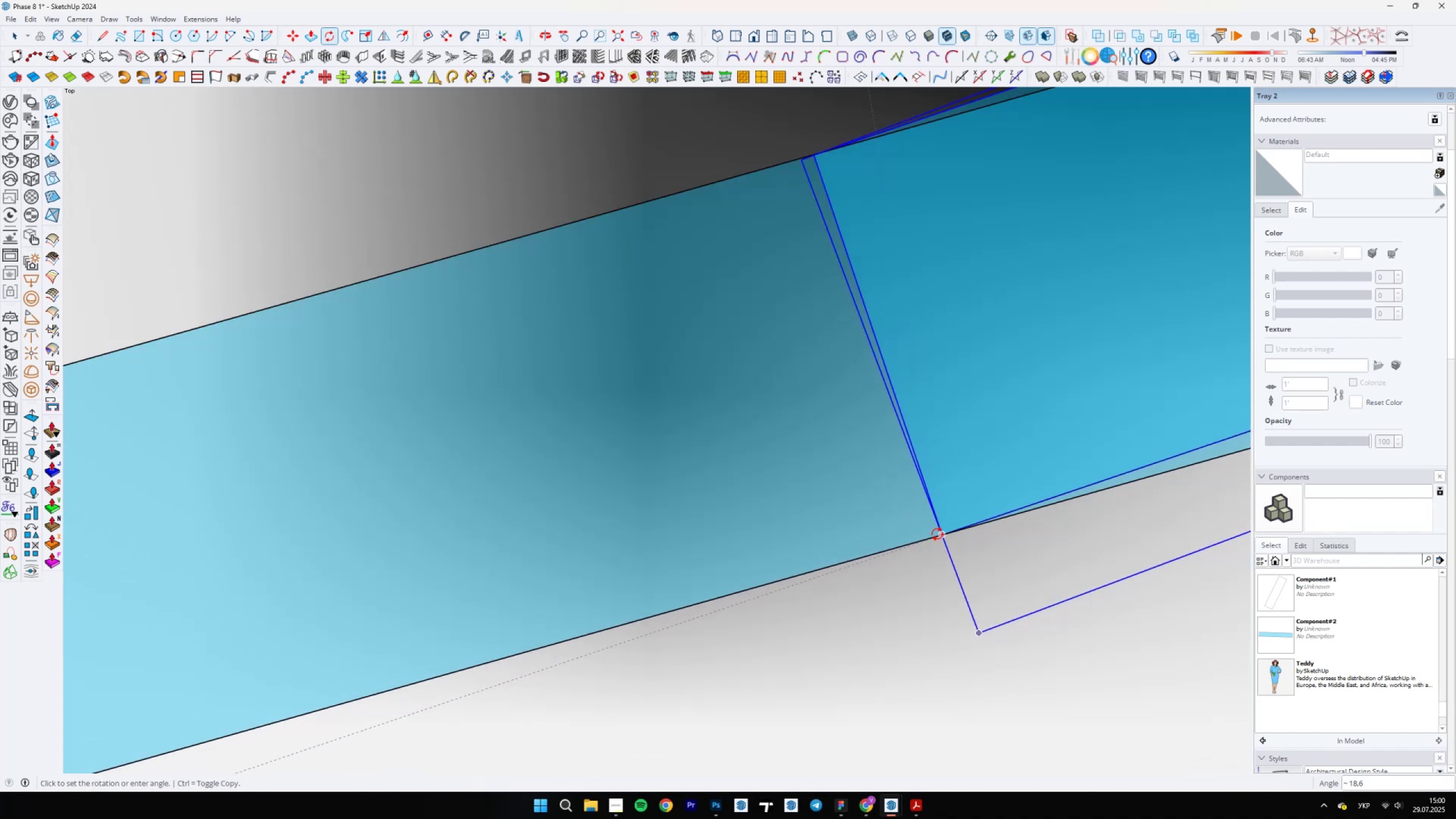 
left_click([939, 535])
 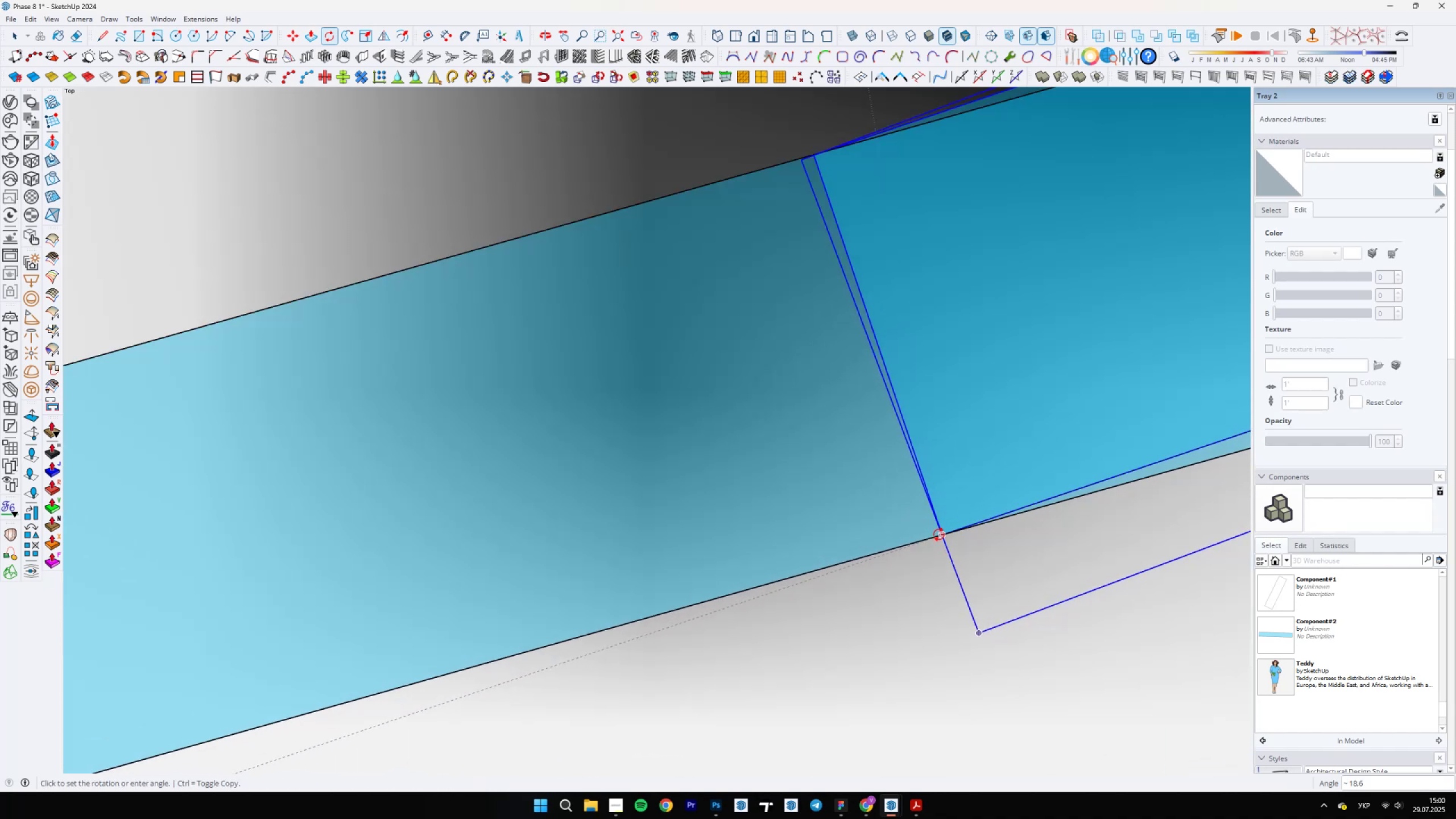 
scroll: coordinate [701, 411], scroll_direction: down, amount: 36.0
 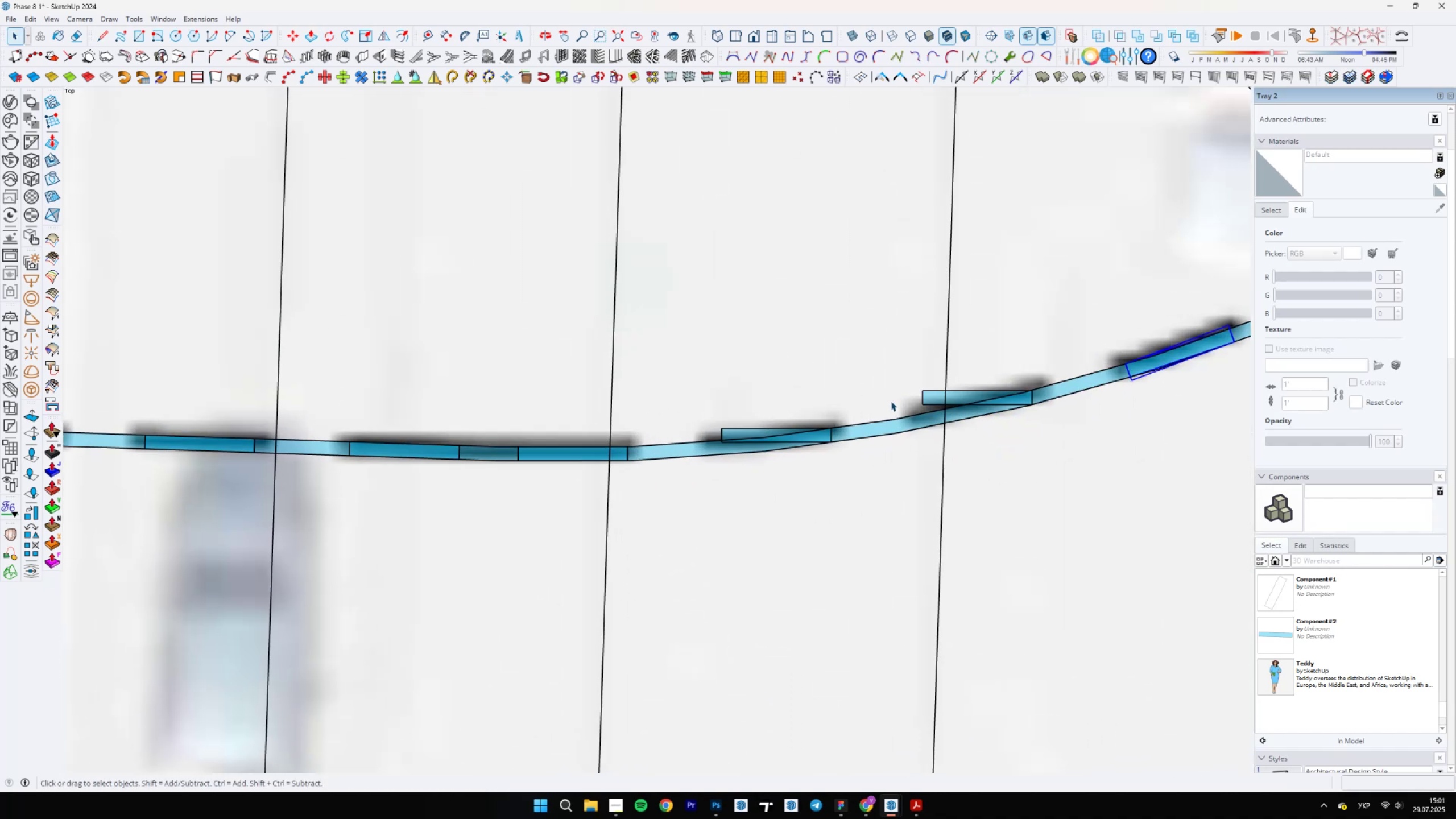 
key(Space)
 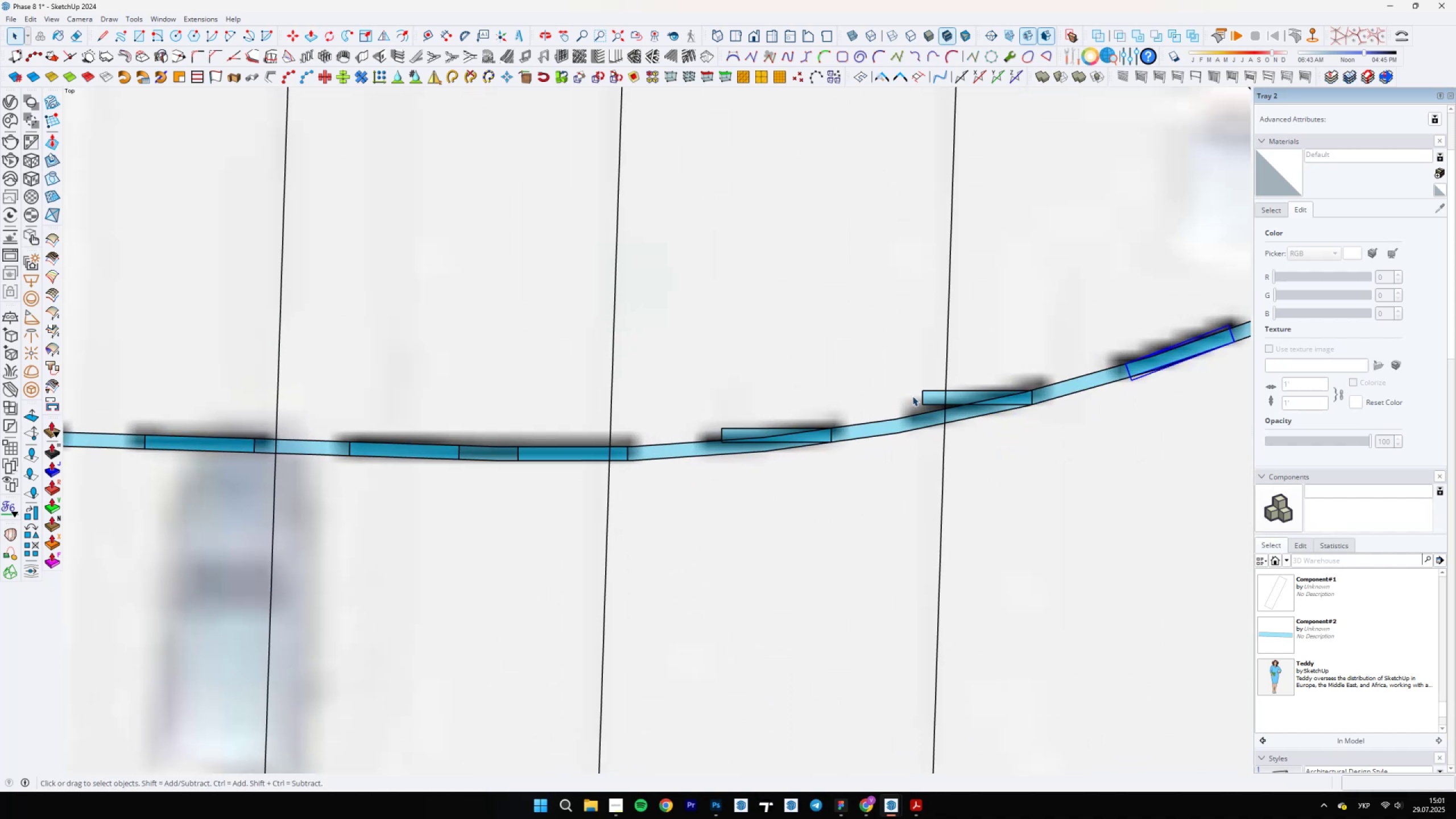 
left_click([923, 394])
 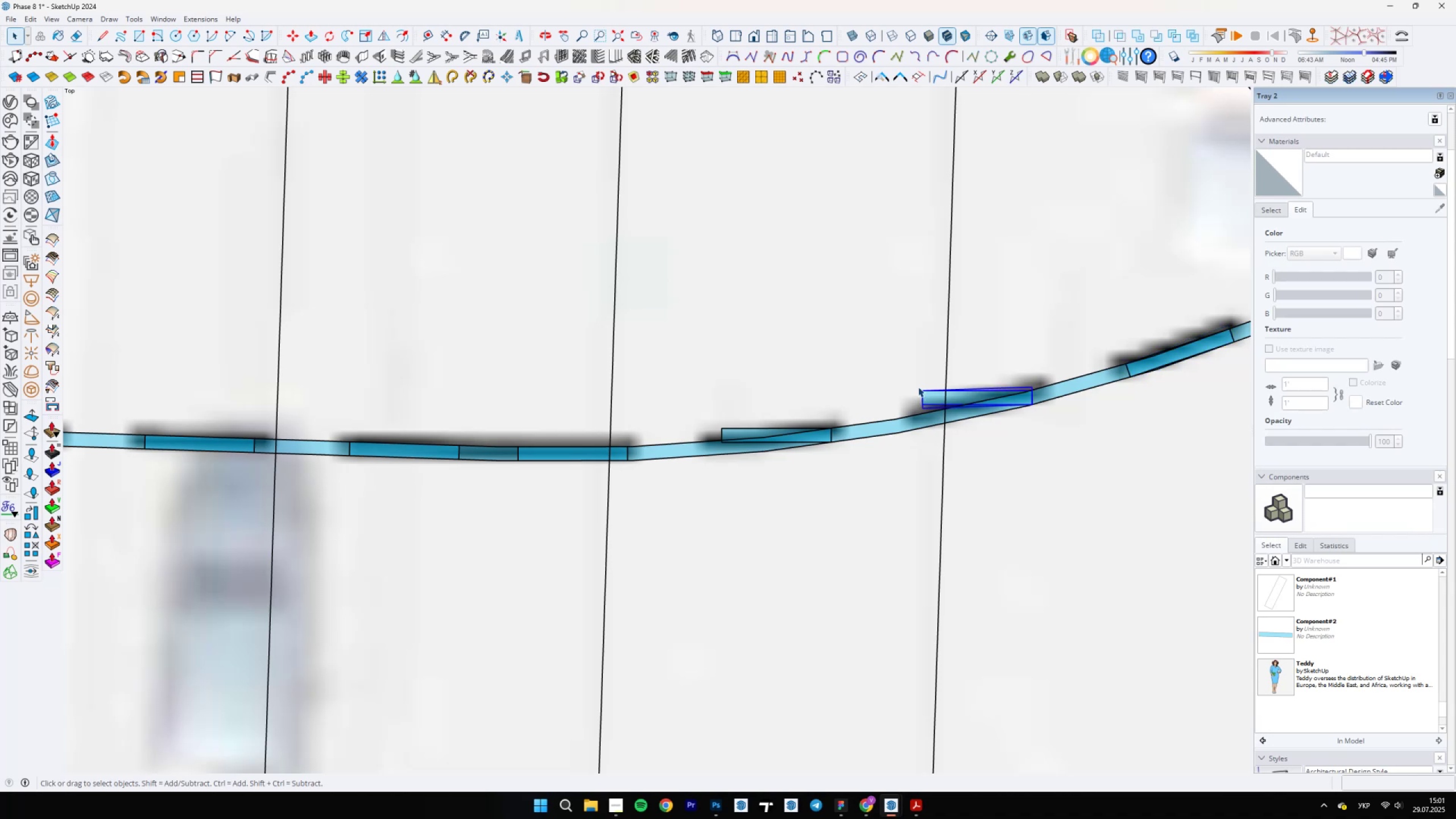 
scroll: coordinate [1076, 474], scroll_direction: up, amount: 28.0
 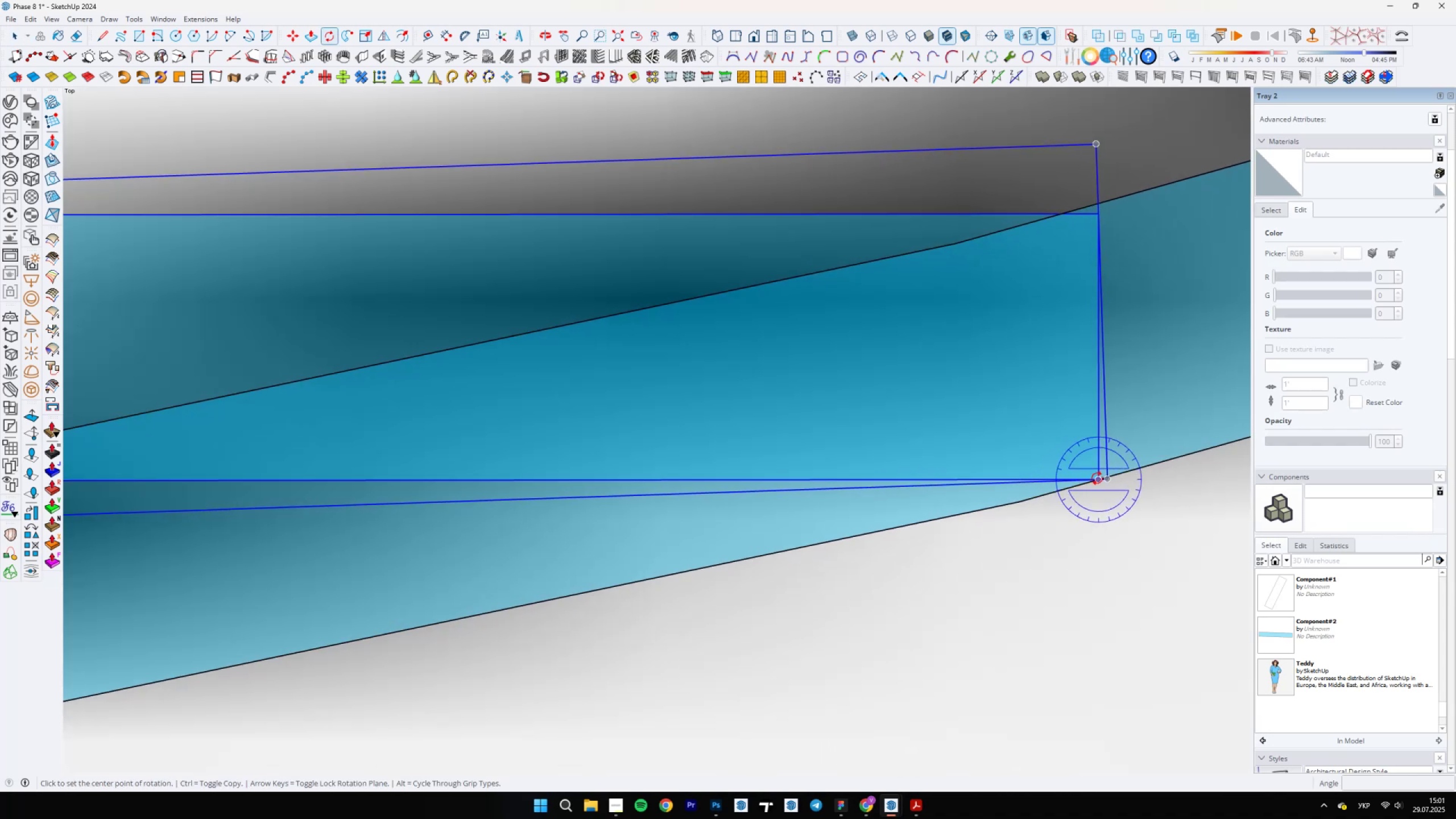 
type(qq)
 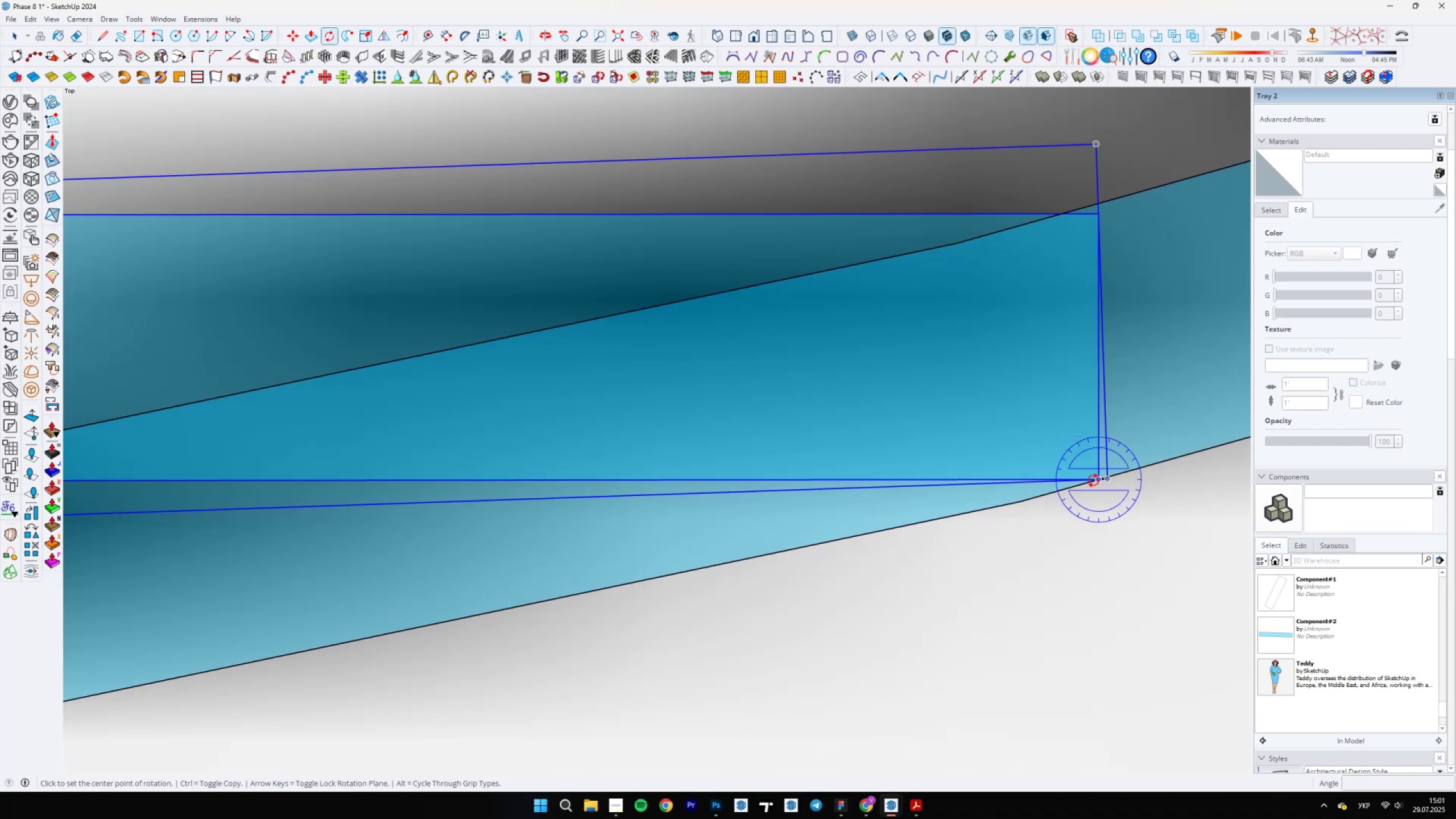 
left_click([1098, 478])
 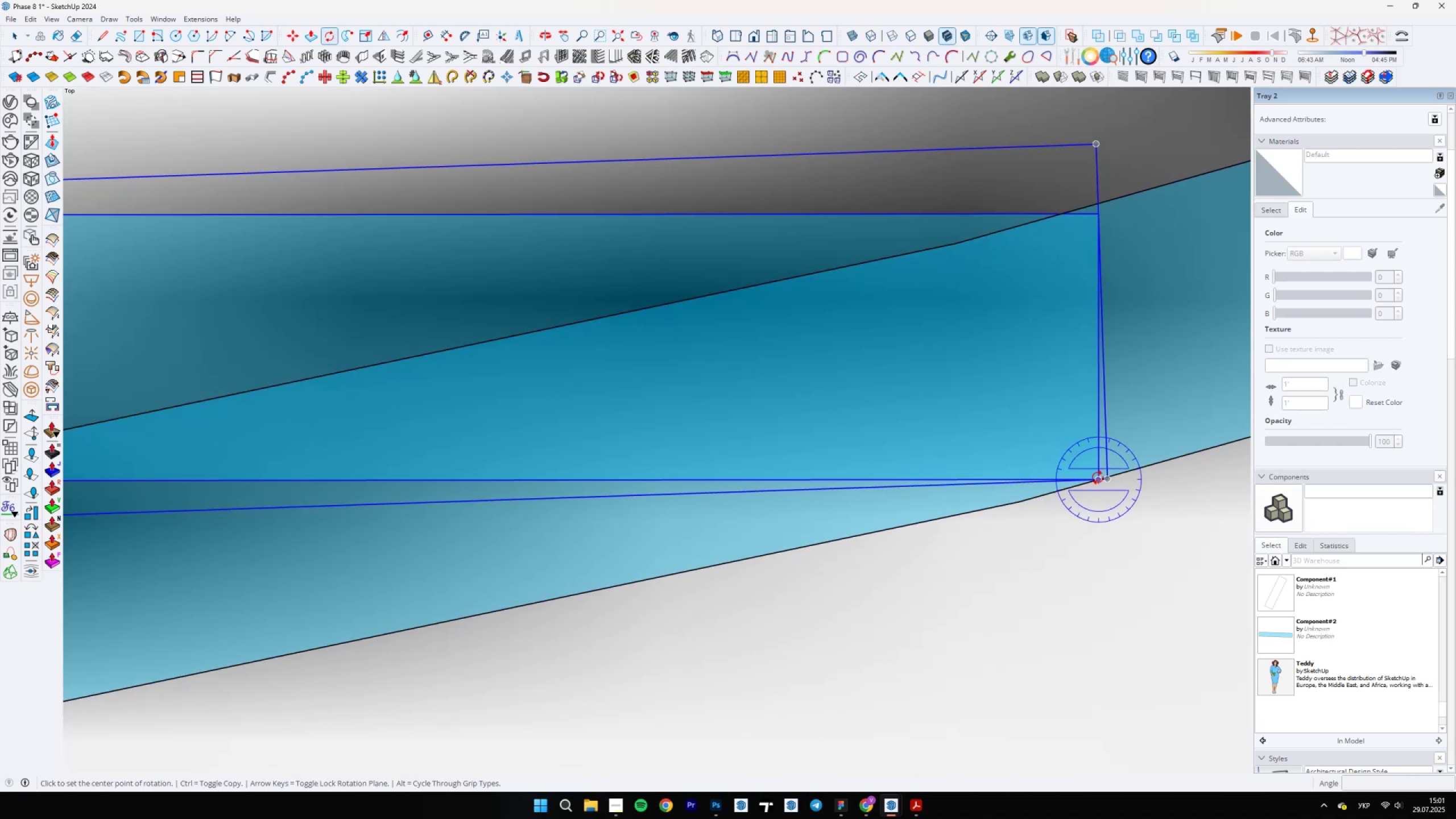 
scroll: coordinate [493, 523], scroll_direction: up, amount: 7.0
 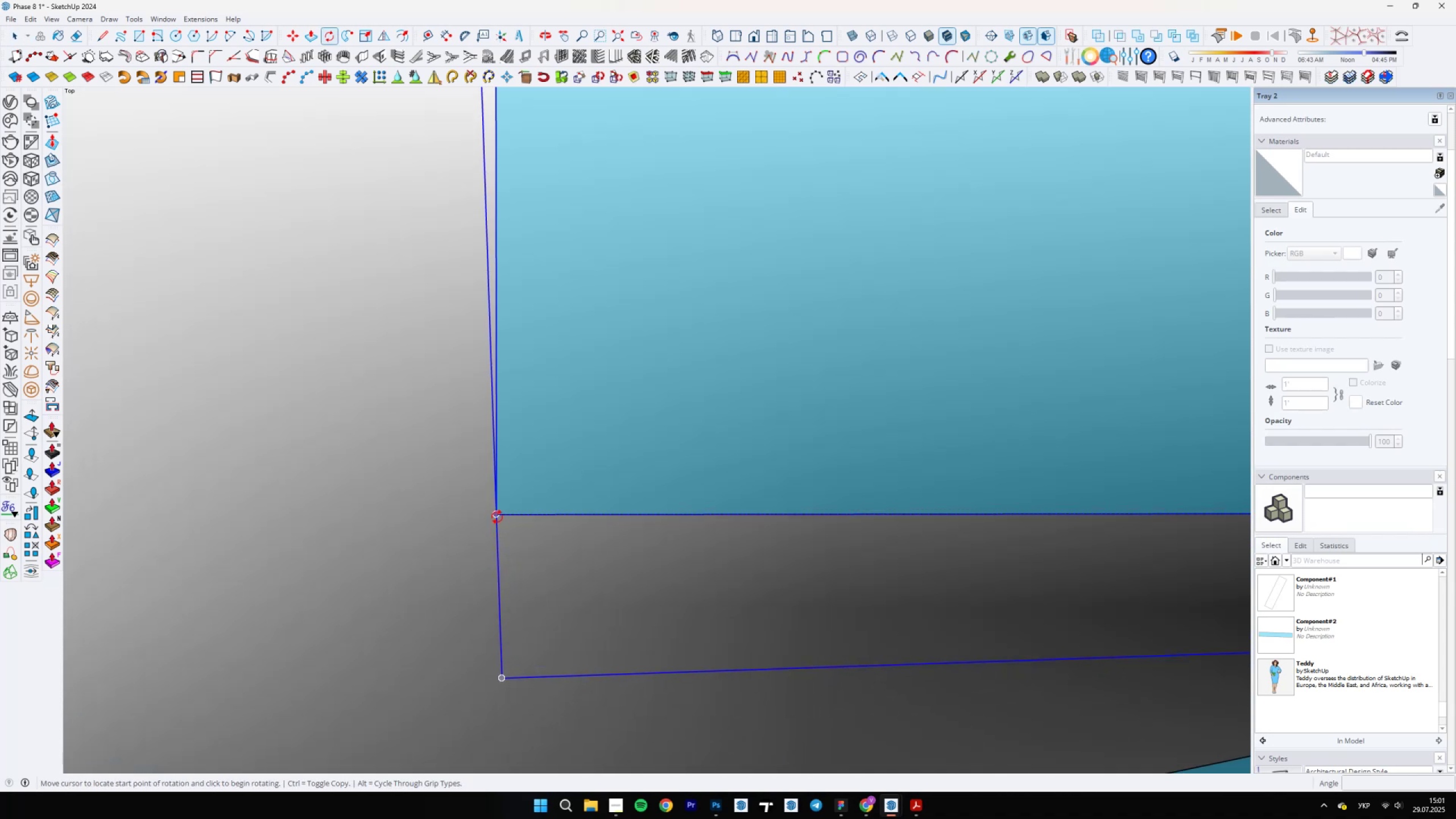 
left_click([497, 518])
 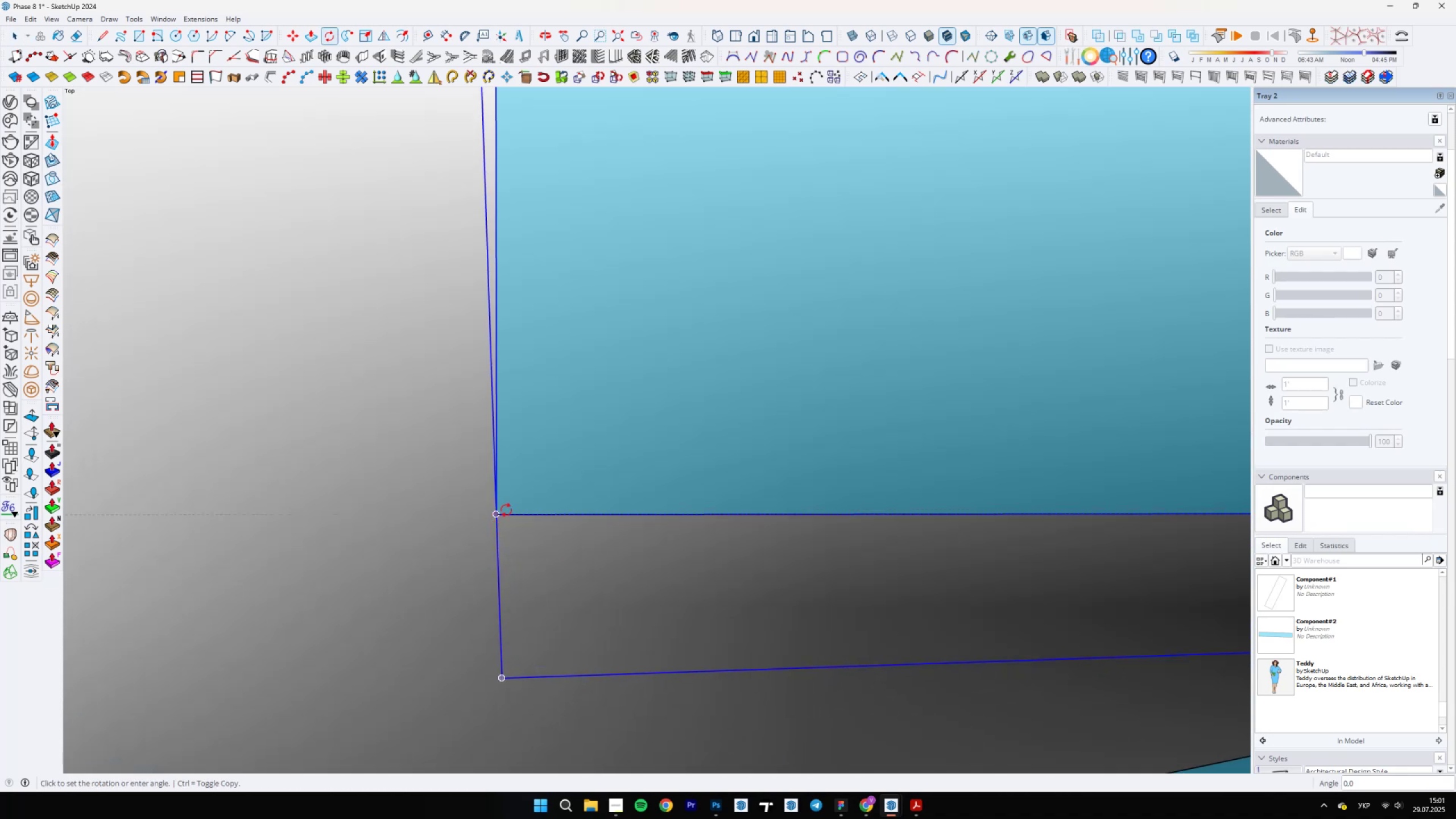 
scroll: coordinate [652, 431], scroll_direction: down, amount: 21.0
 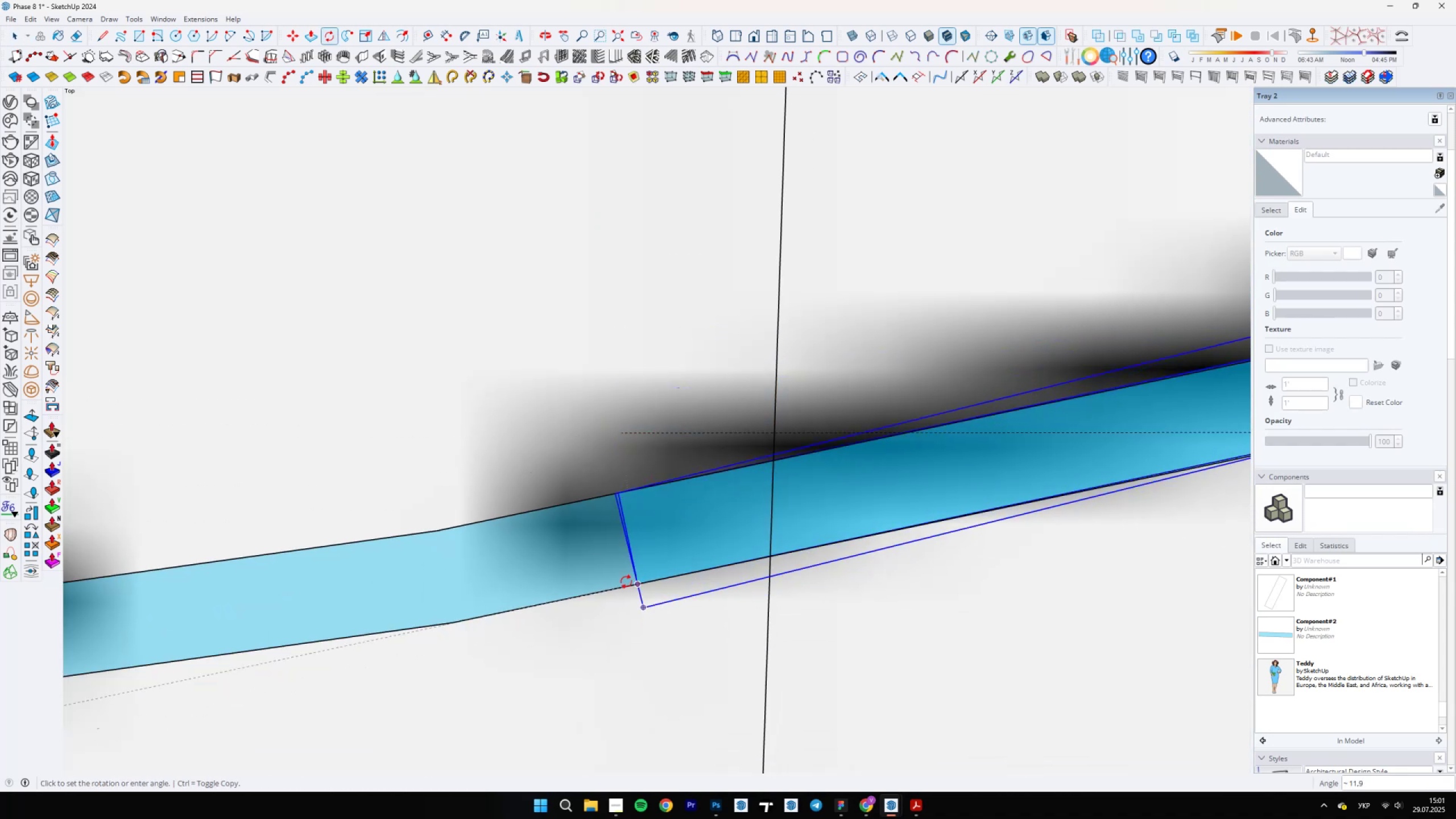 
scroll: coordinate [634, 584], scroll_direction: up, amount: 1.0
 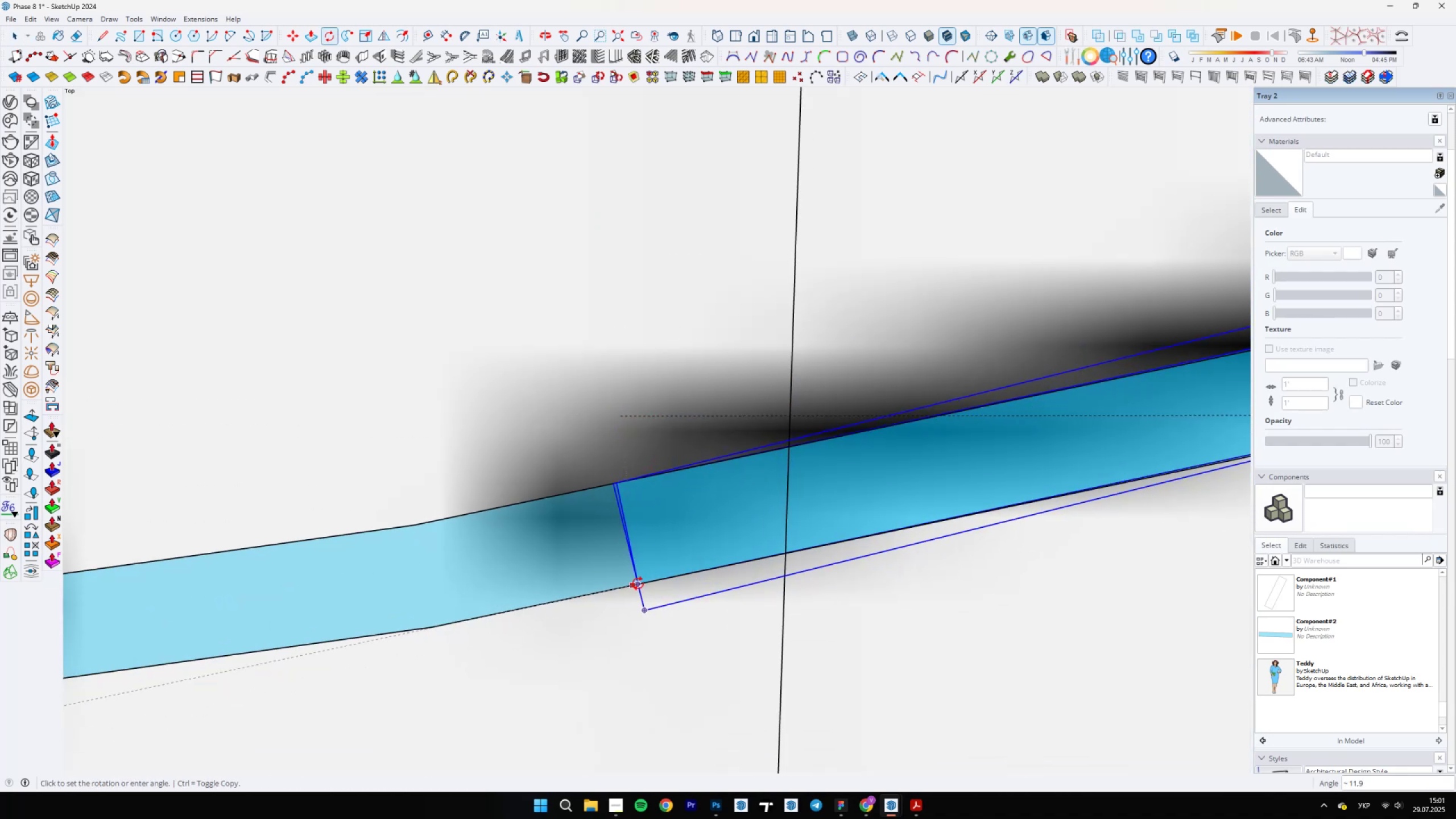 
left_click([638, 584])
 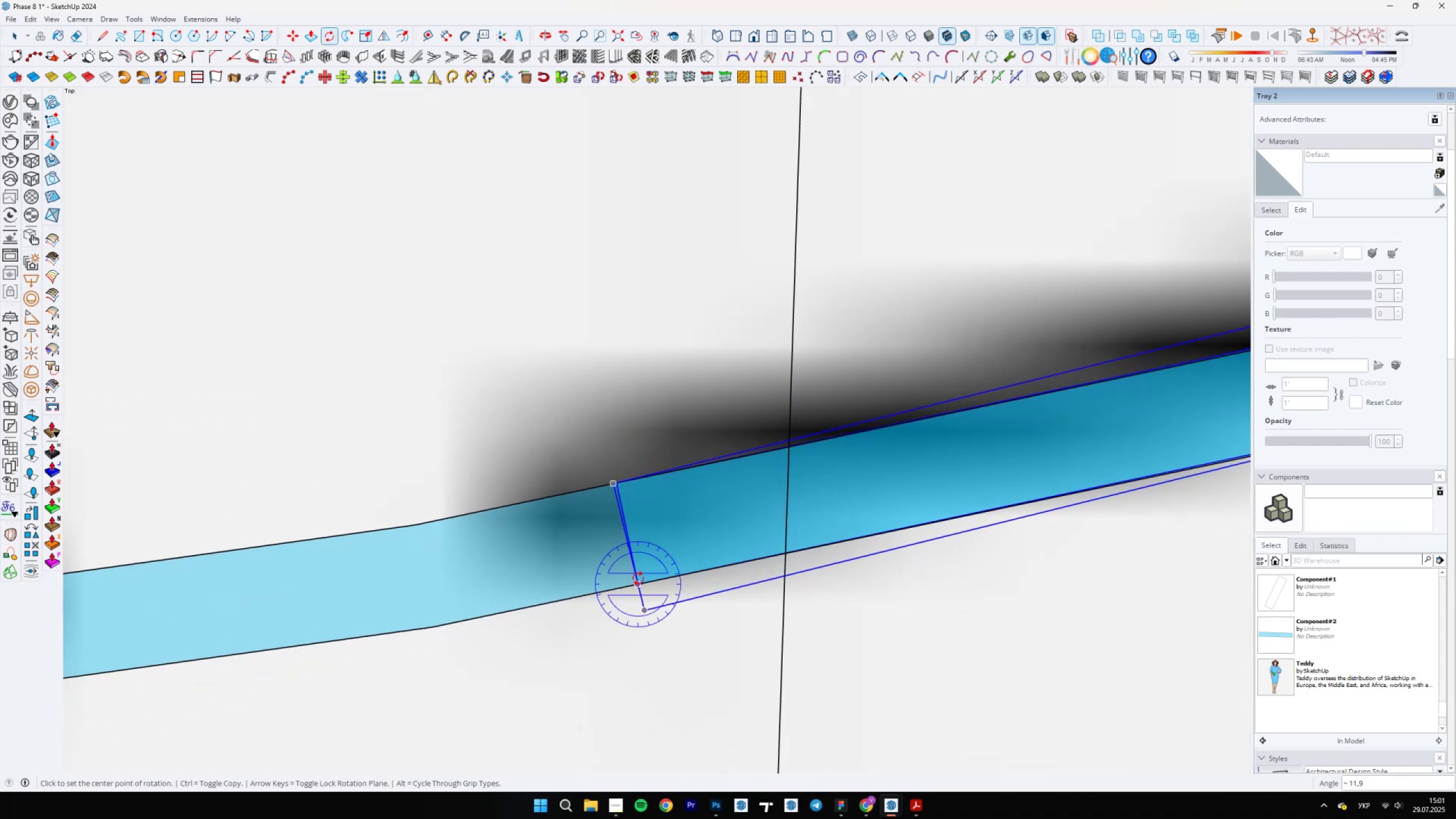 
scroll: coordinate [837, 457], scroll_direction: down, amount: 19.0
 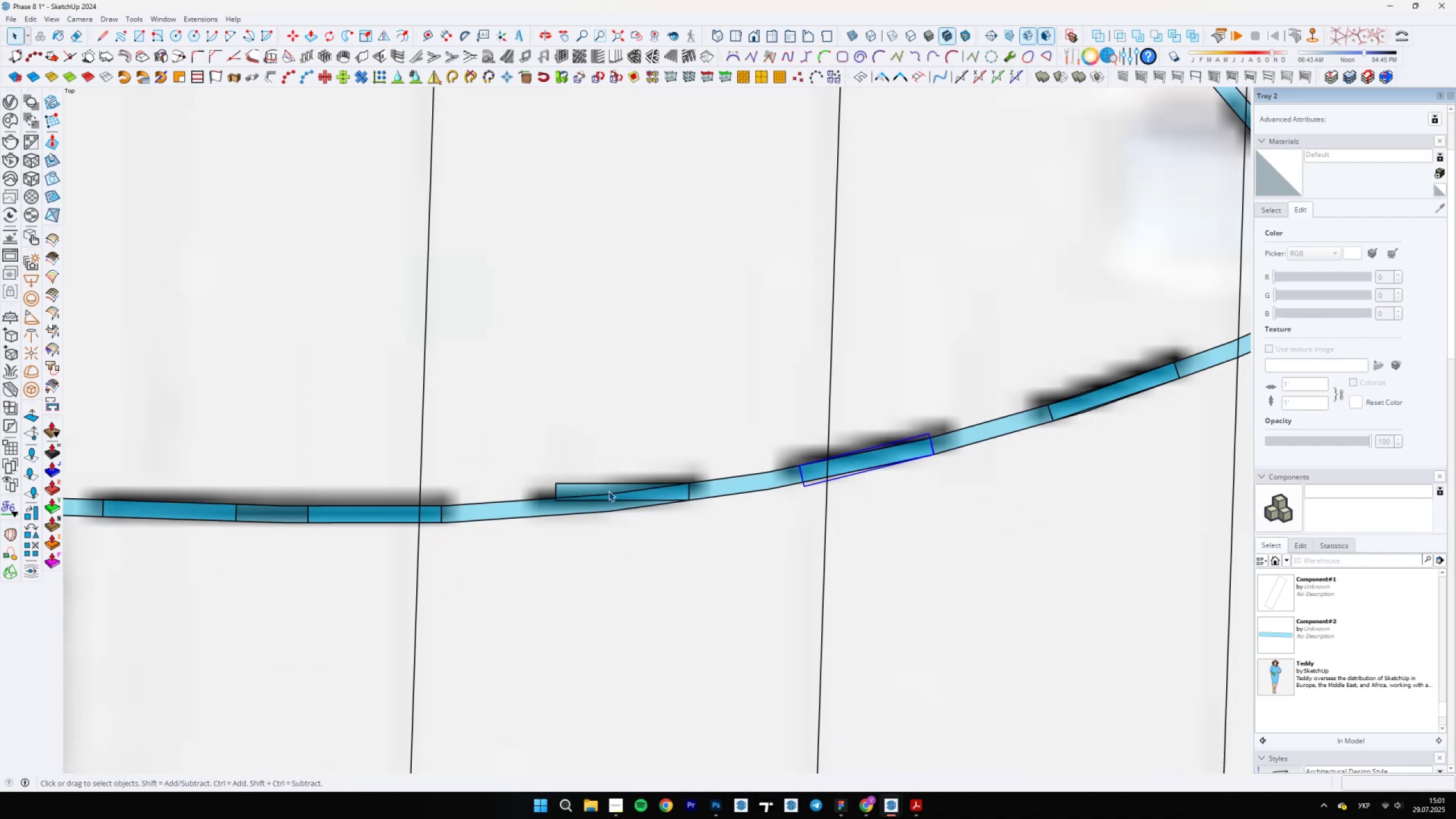 
key(Space)
 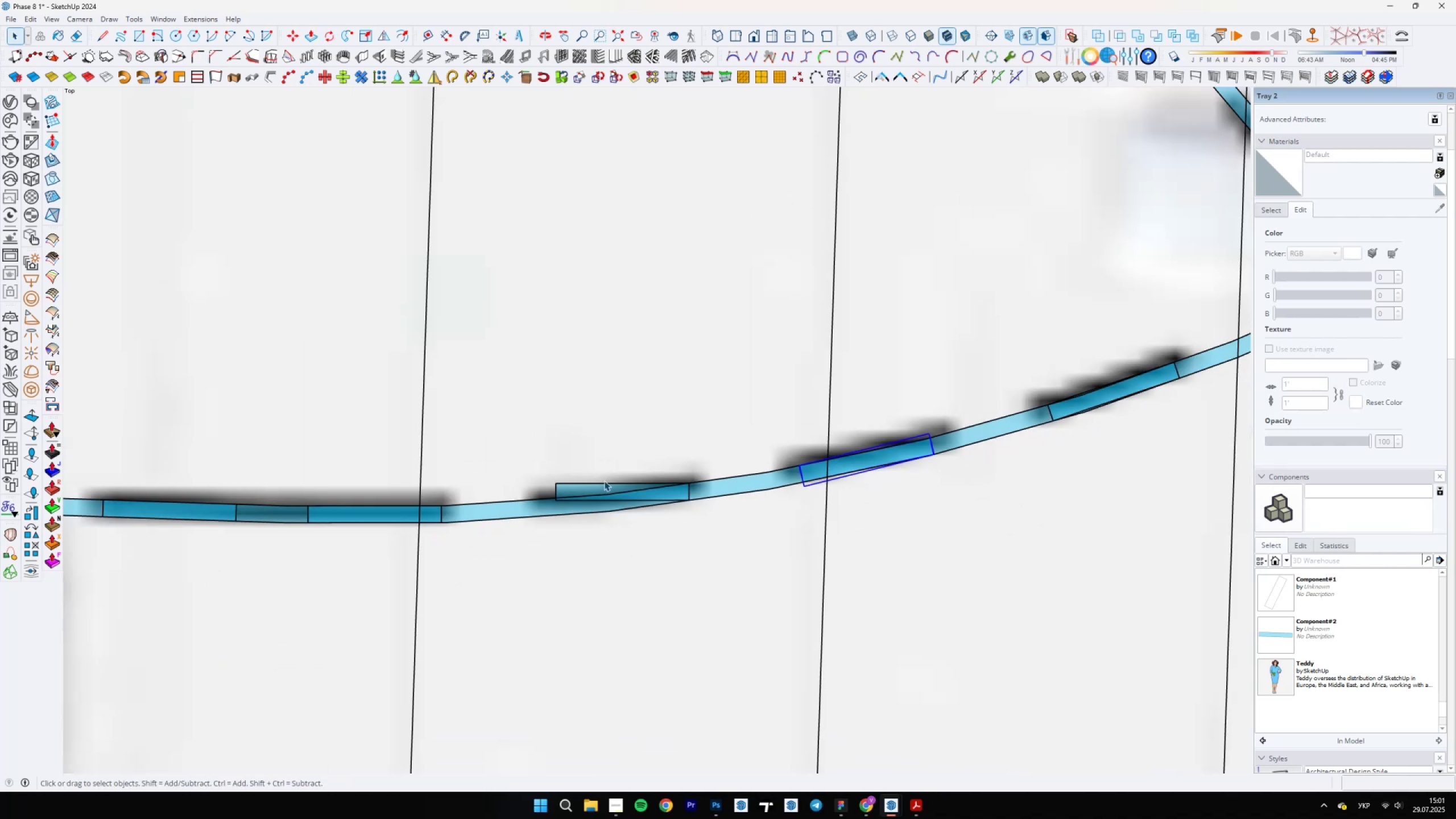 
double_click([599, 485])
 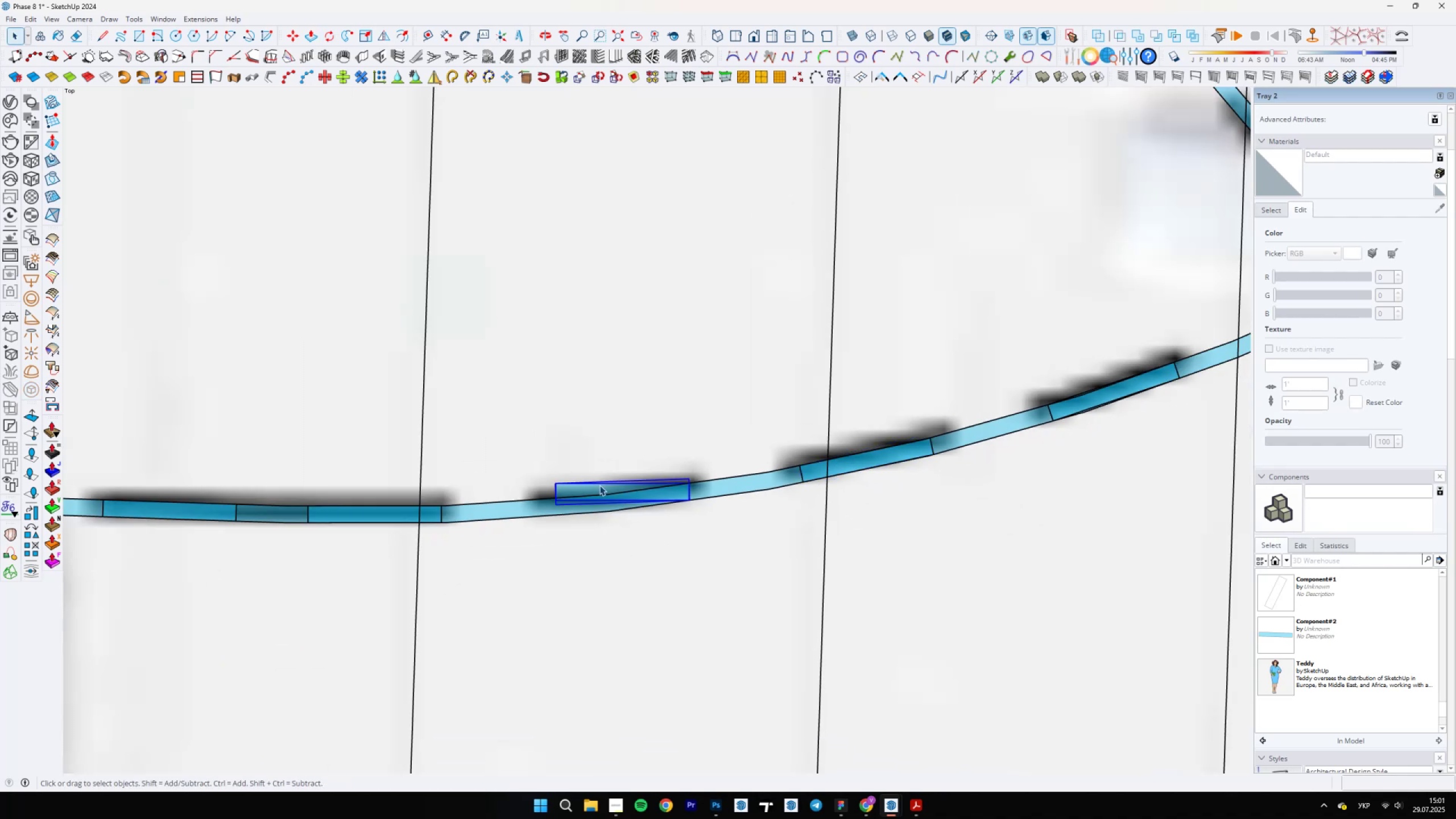 
scroll: coordinate [684, 501], scroll_direction: up, amount: 23.0
 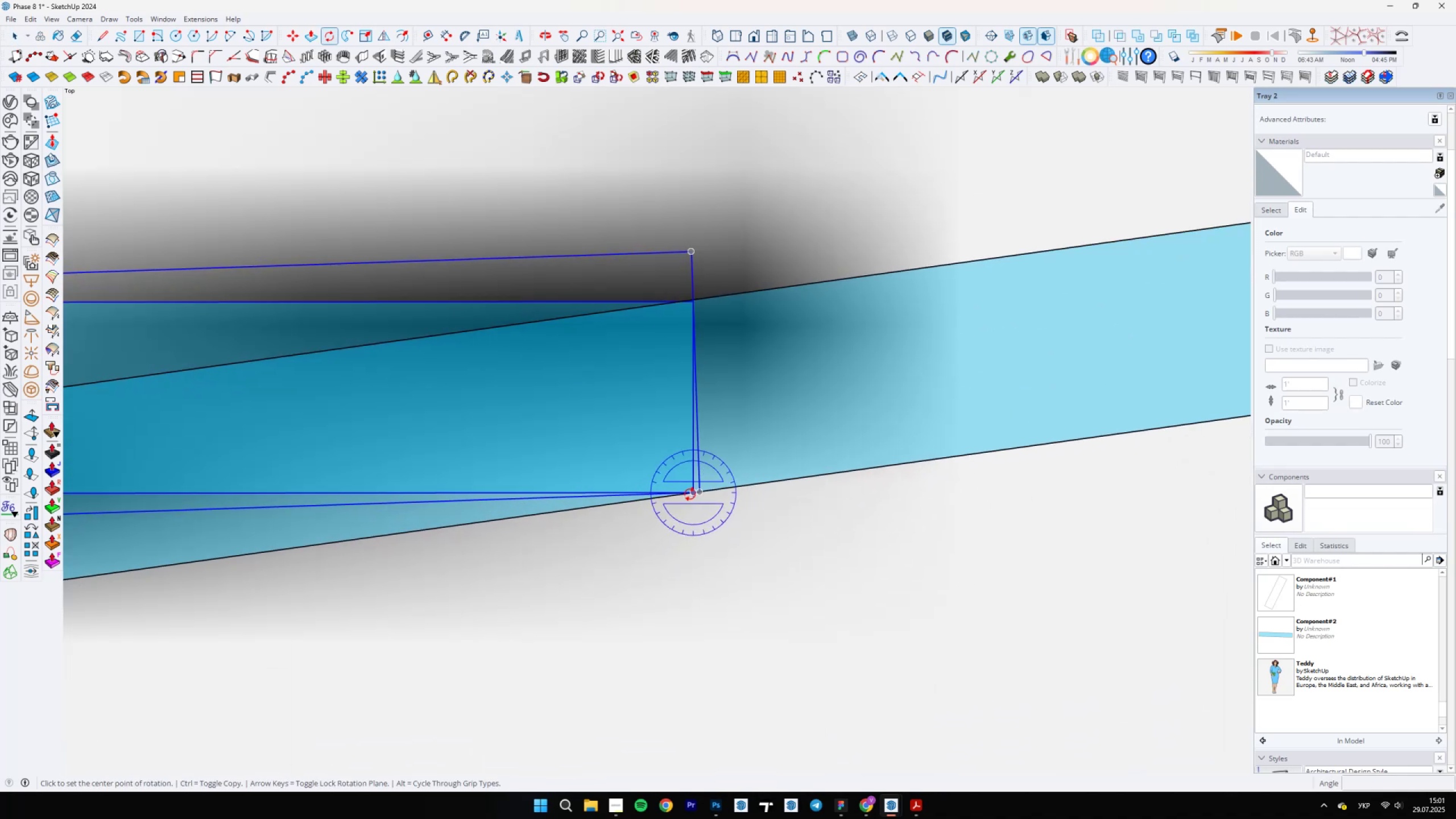 
key(Q)
 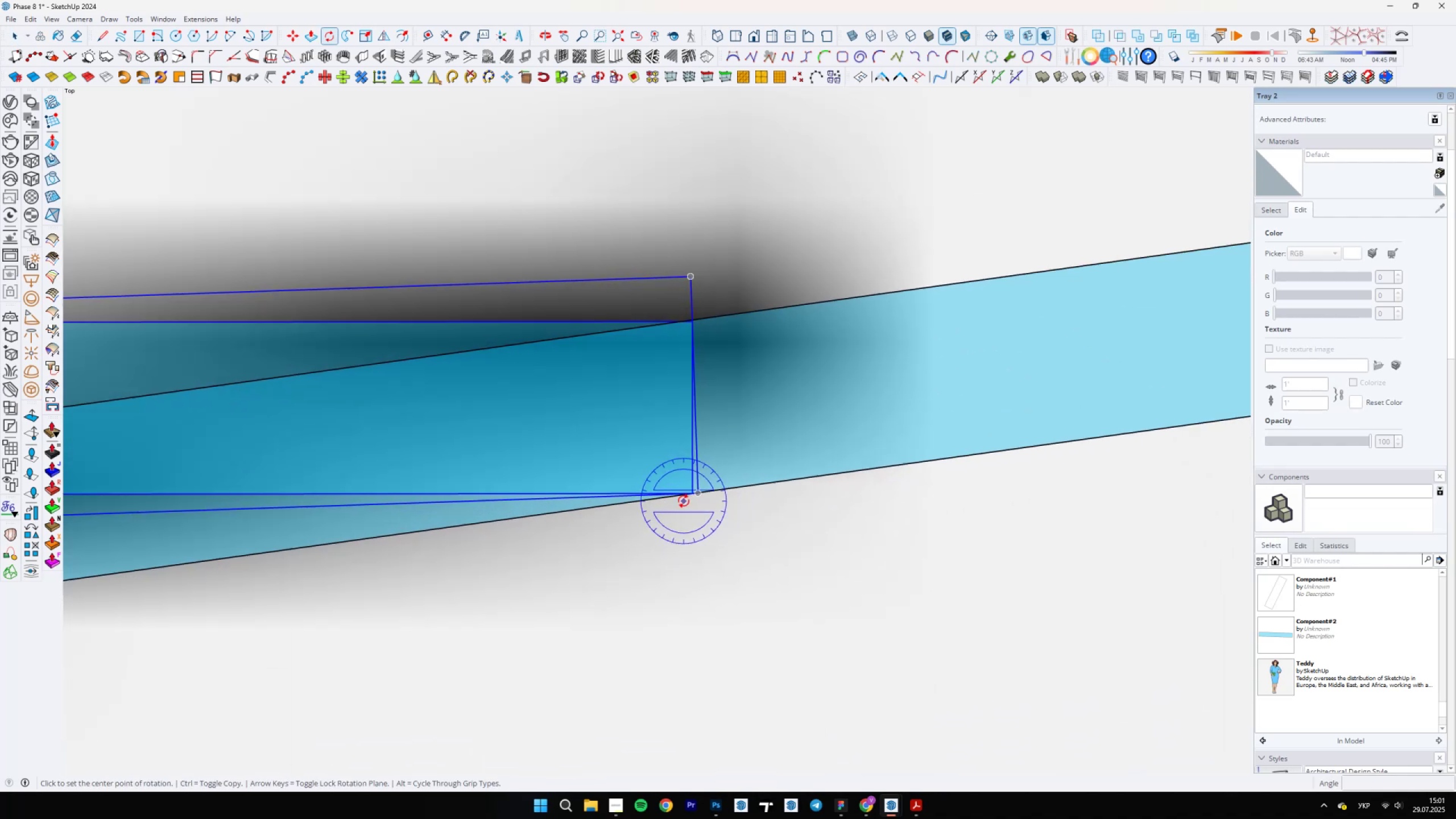 
left_click([690, 494])
 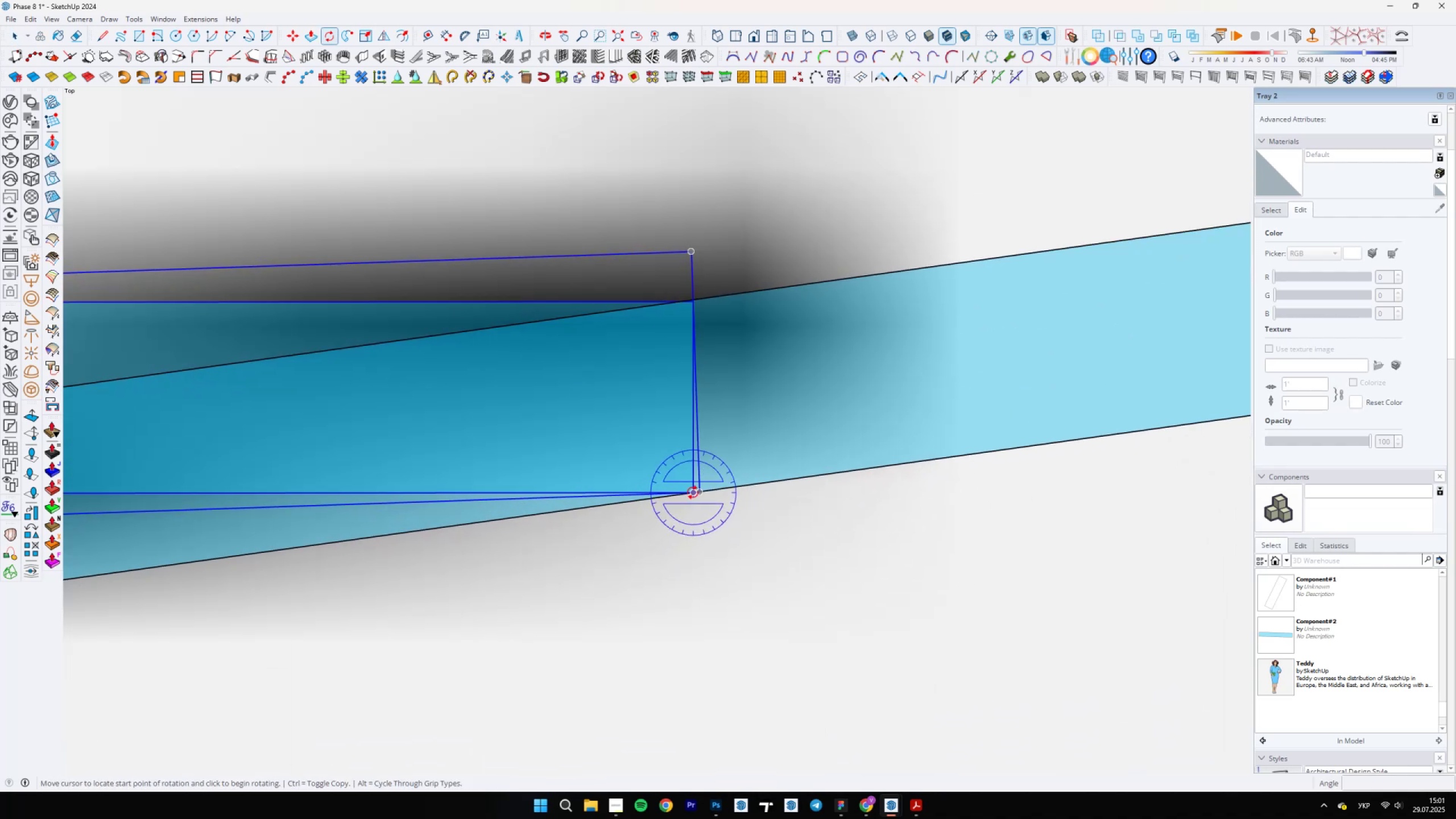 
scroll: coordinate [963, 535], scroll_direction: down, amount: 11.0
 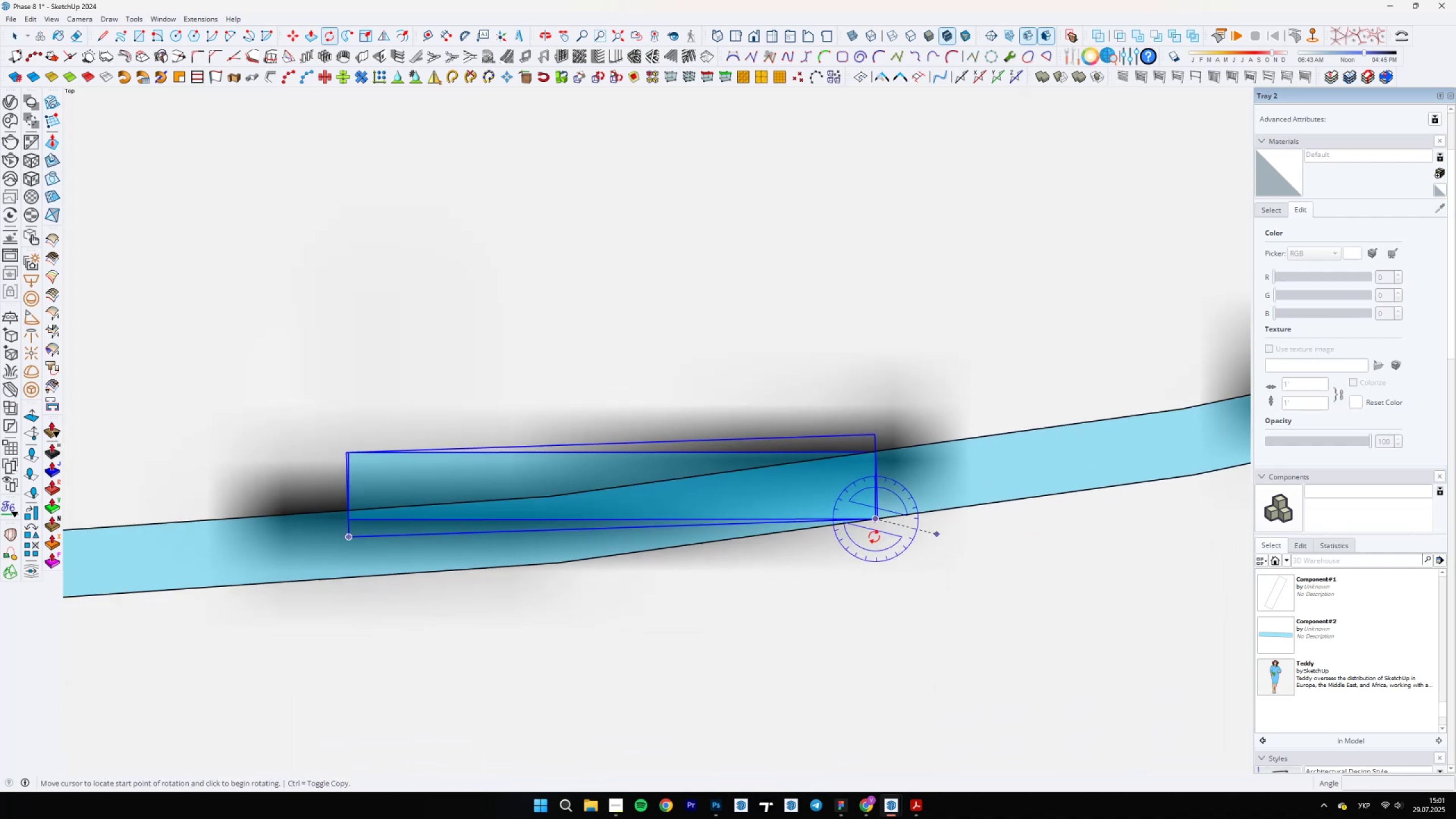 
hold_key(key=ShiftLeft, duration=0.4)
scroll: coordinate [677, 524], scroll_direction: up, amount: 25.0
 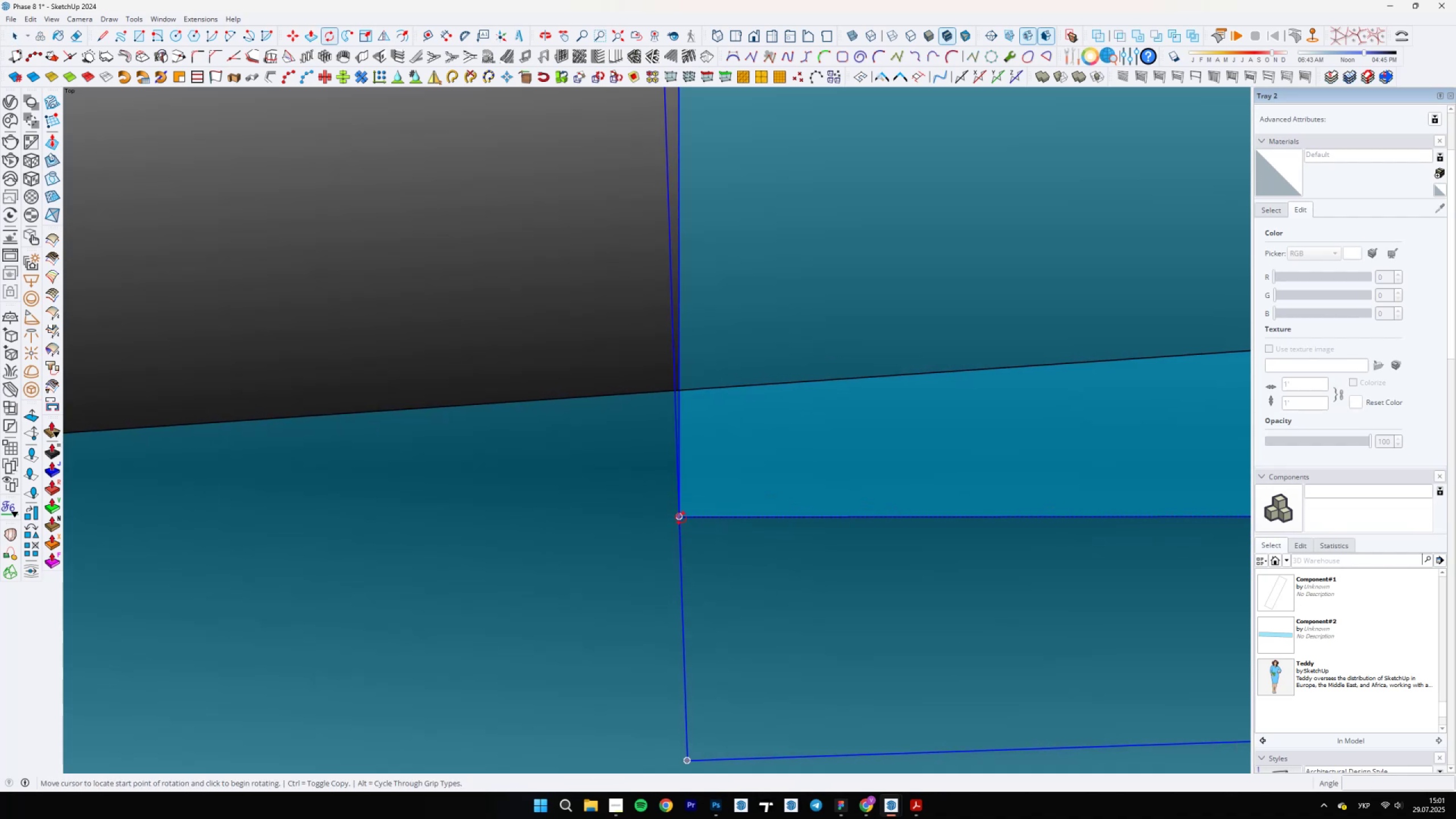 
left_click([681, 518])
 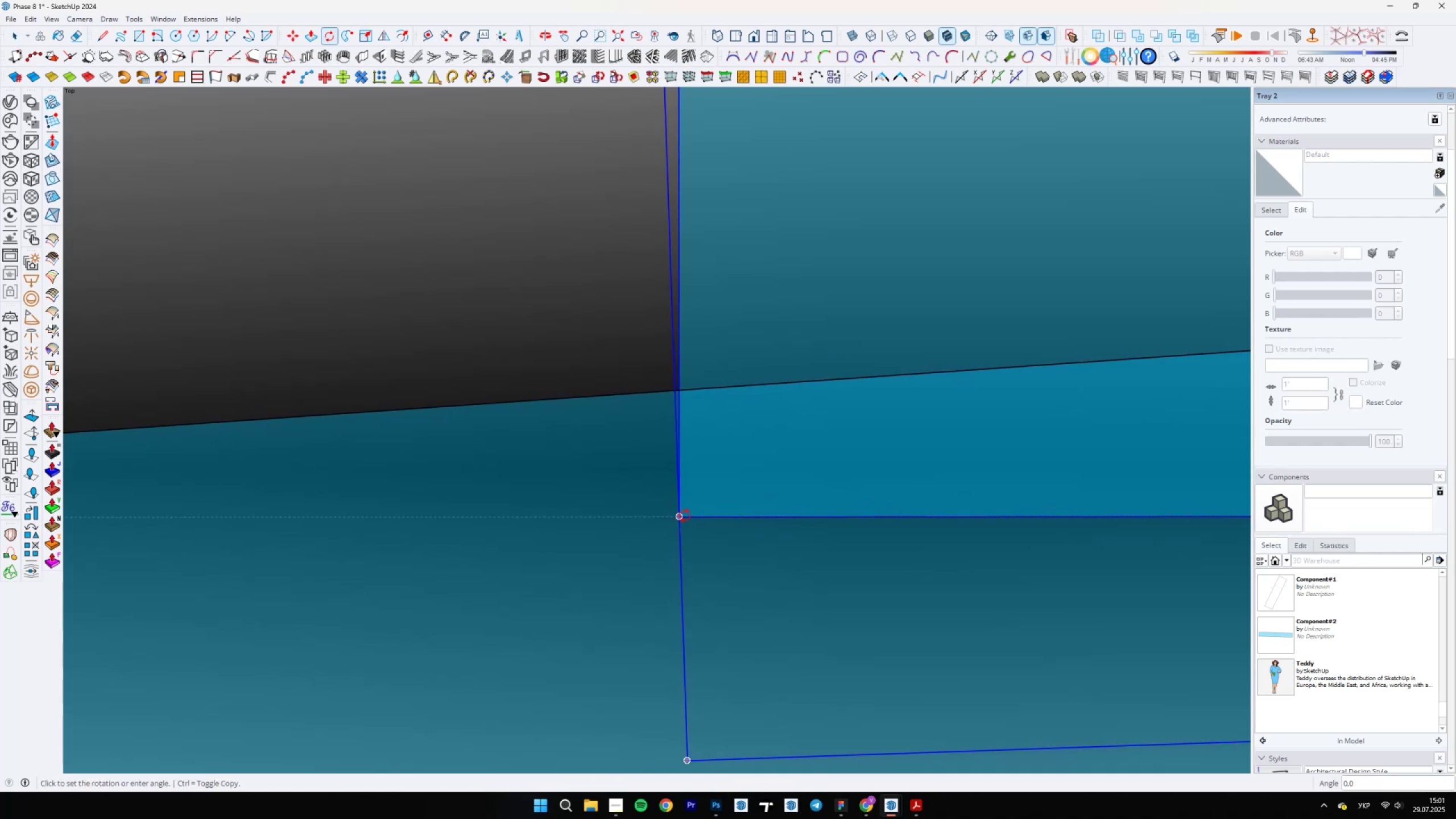 
scroll: coordinate [768, 402], scroll_direction: down, amount: 21.0
 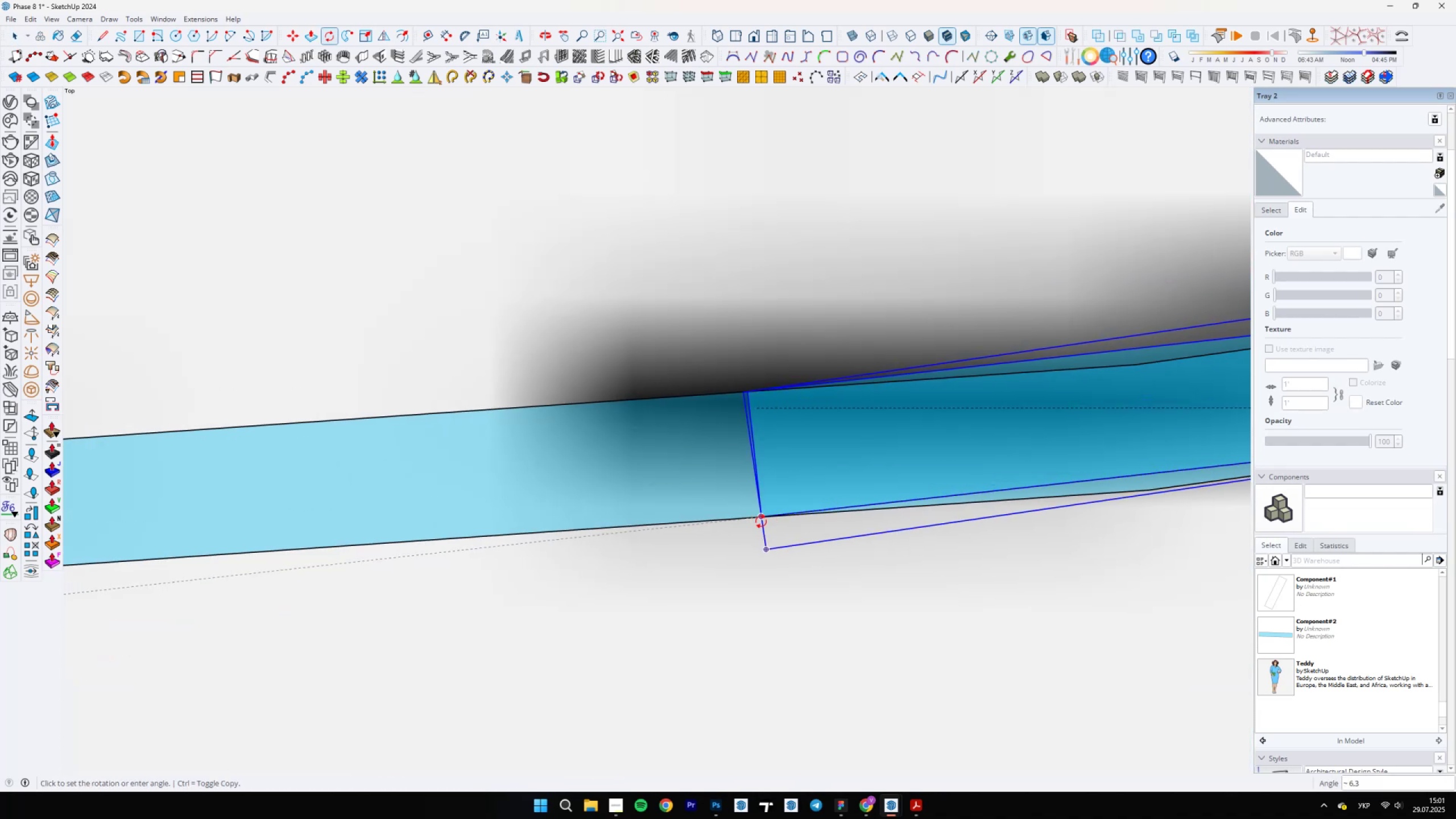 
scroll: coordinate [762, 516], scroll_direction: up, amount: 10.0
 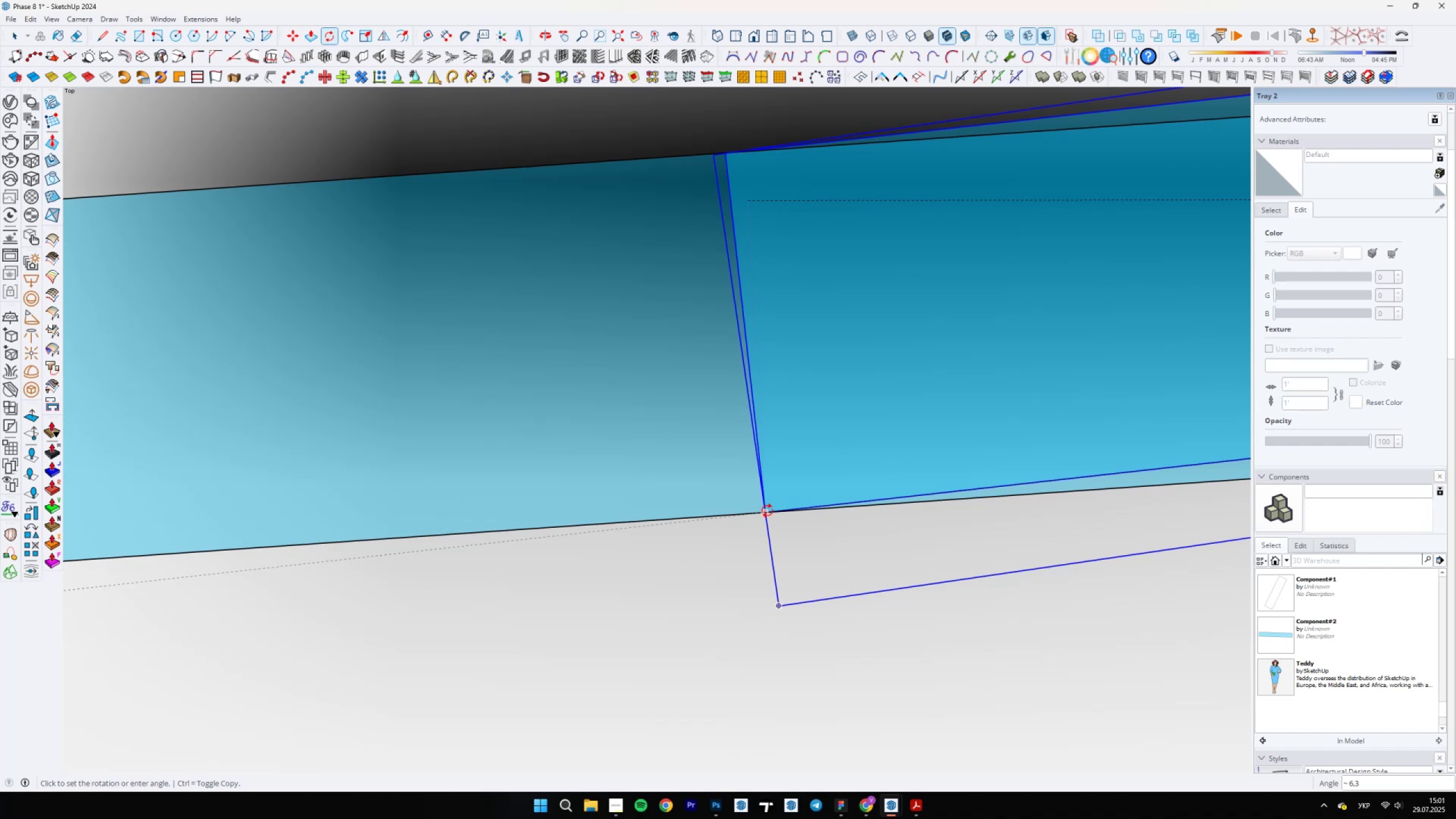 
left_click([767, 511])
 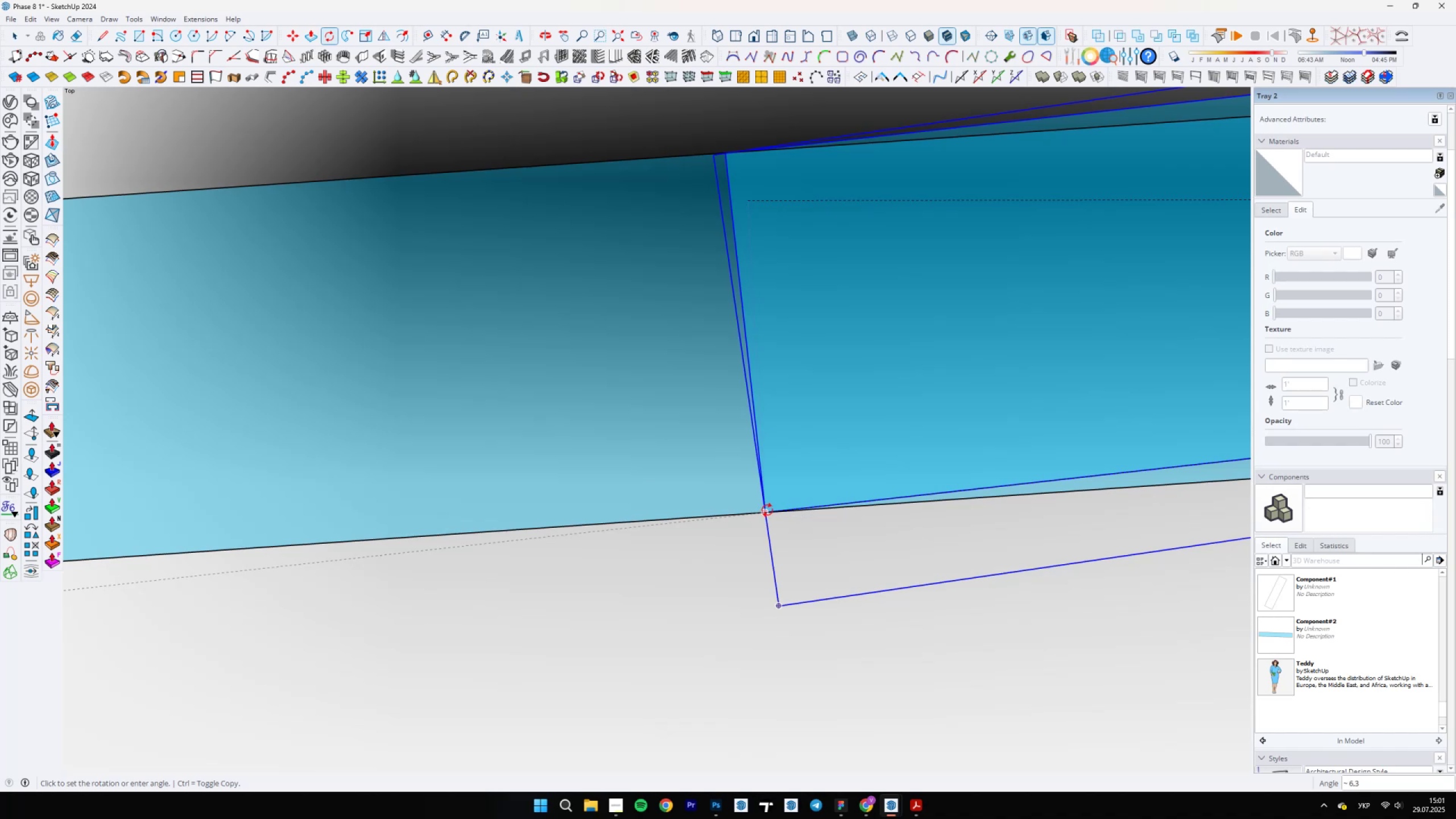 
scroll: coordinate [877, 448], scroll_direction: down, amount: 32.0
 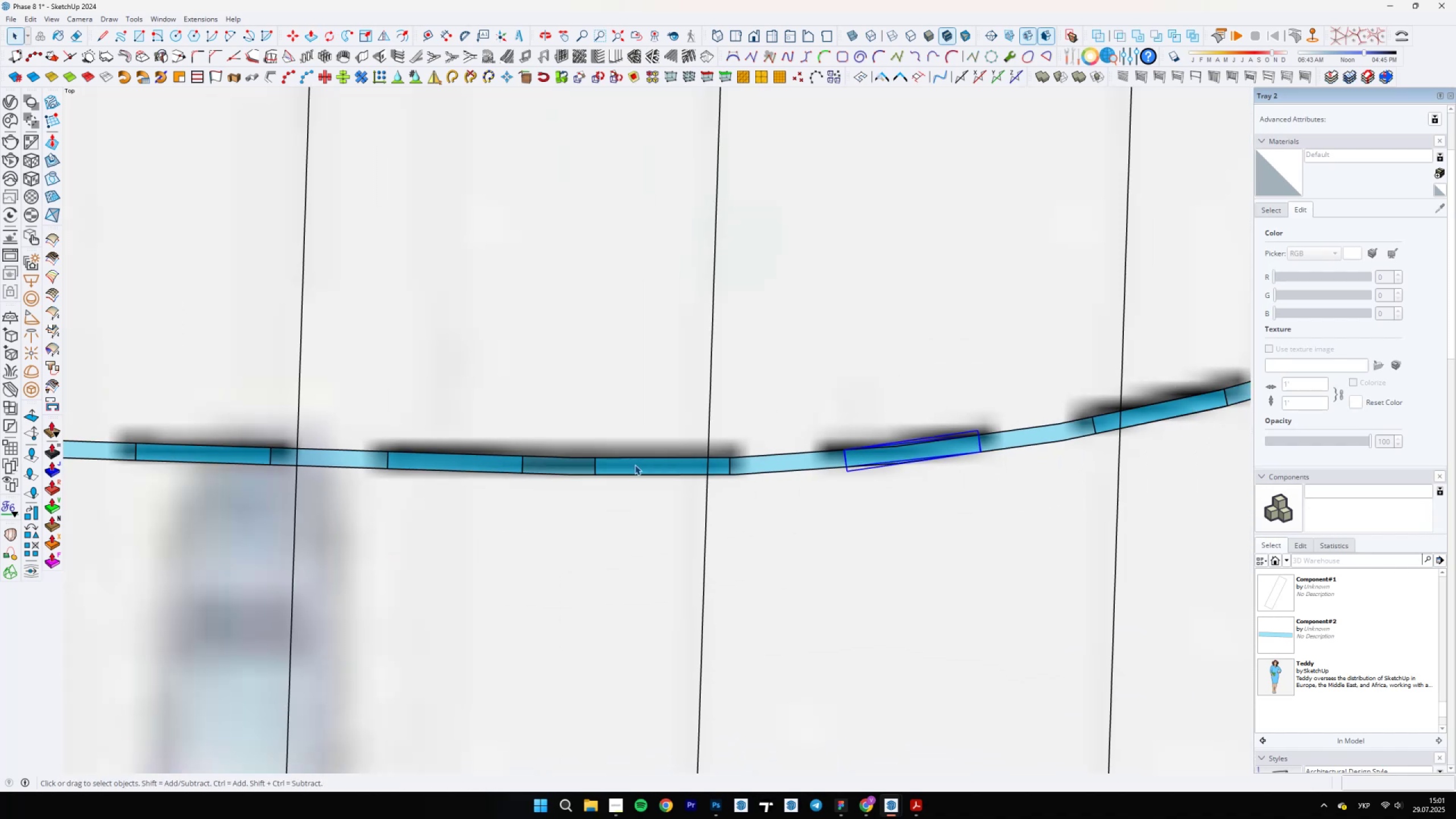 
key(Space)
 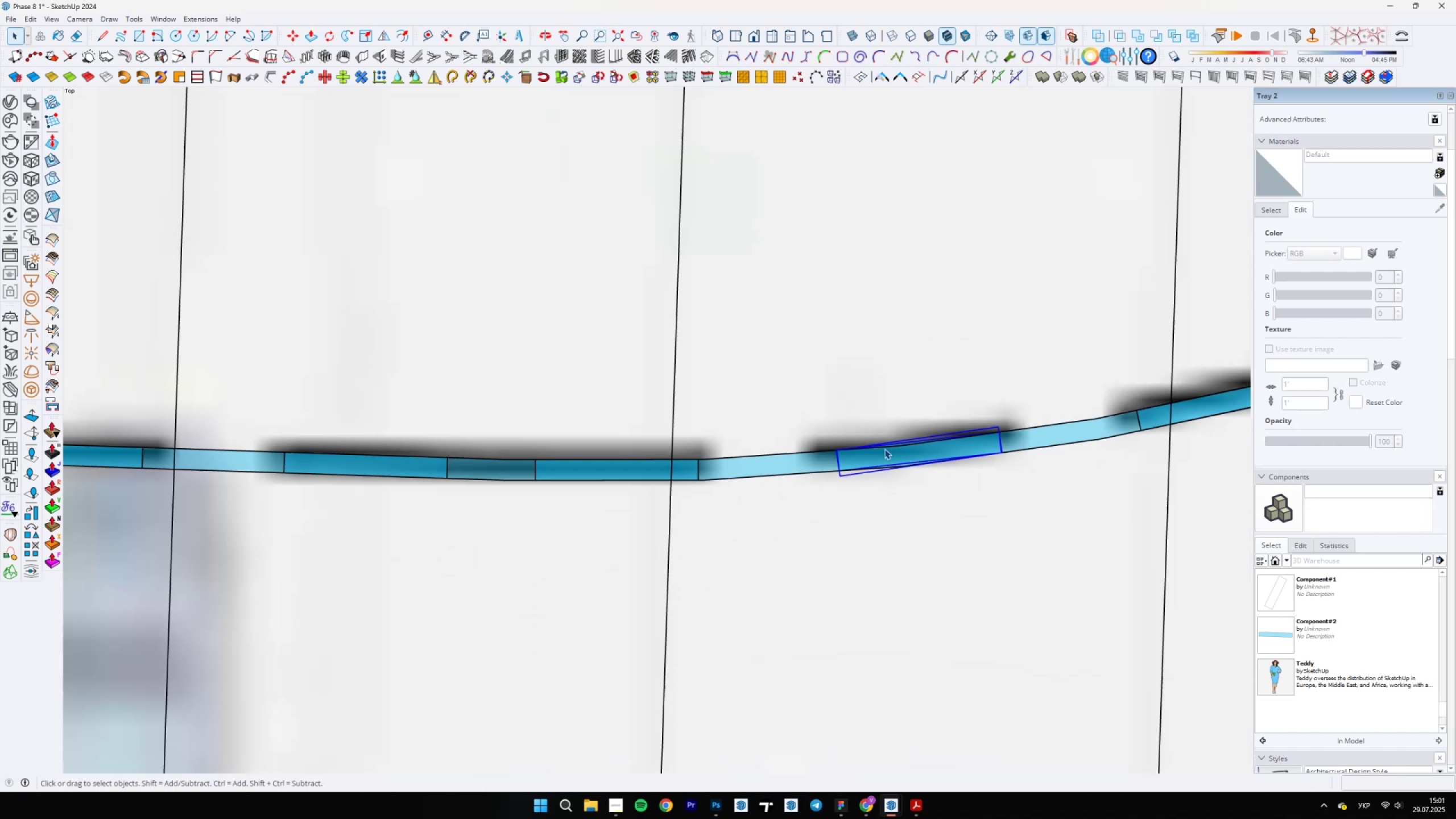 
left_click([635, 465])
 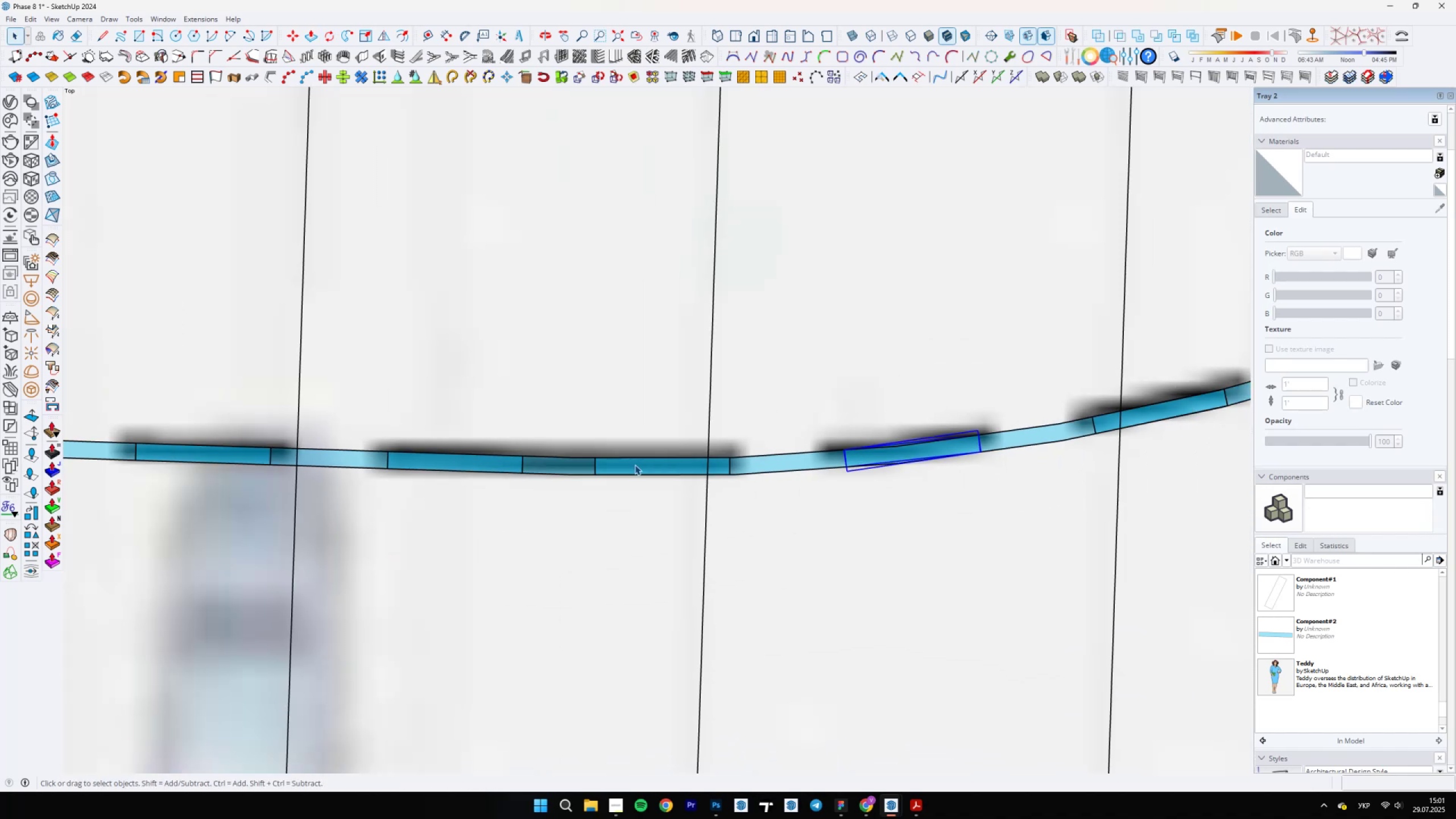 
scroll: coordinate [829, 497], scroll_direction: up, amount: 11.0
 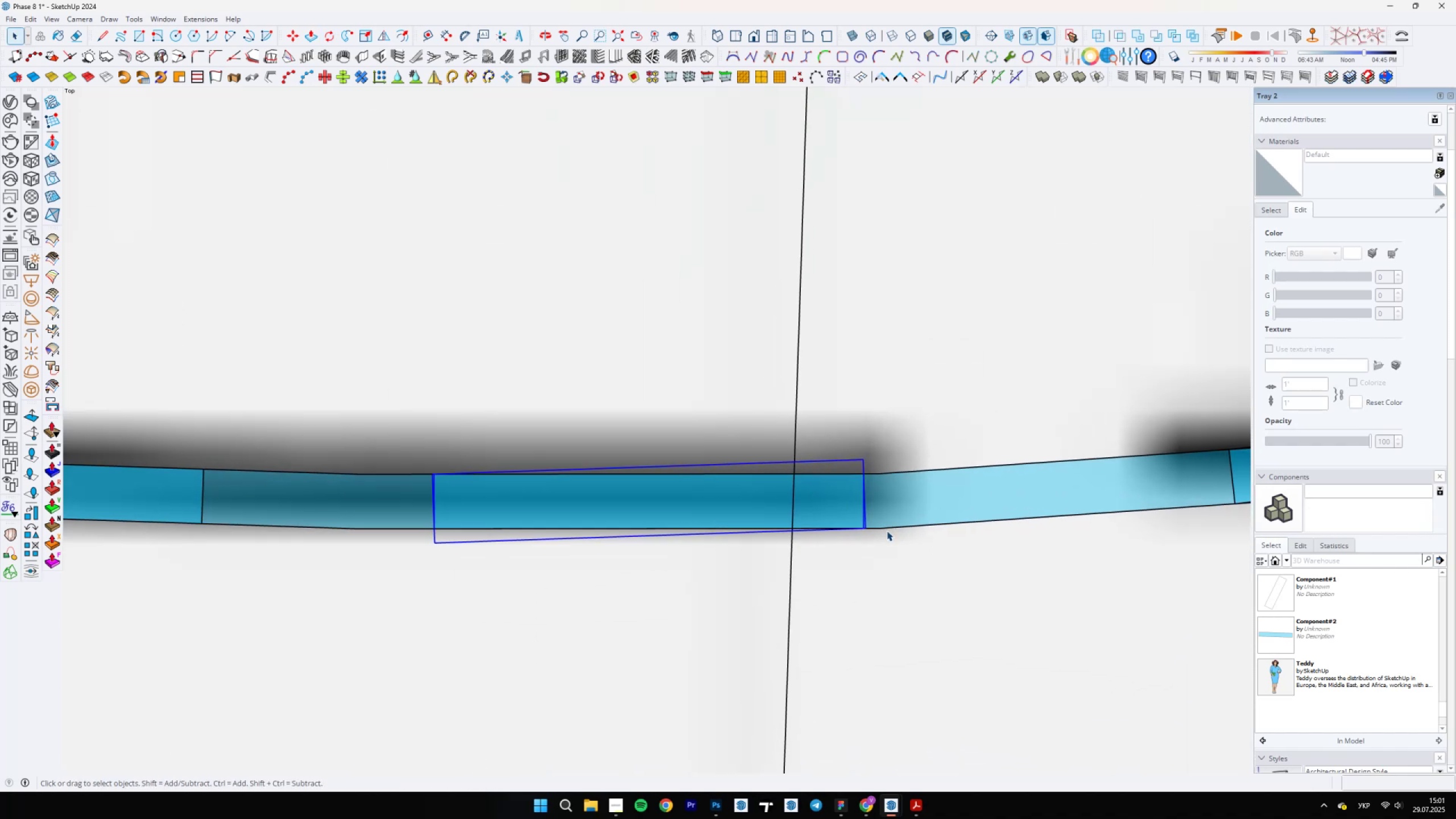 